 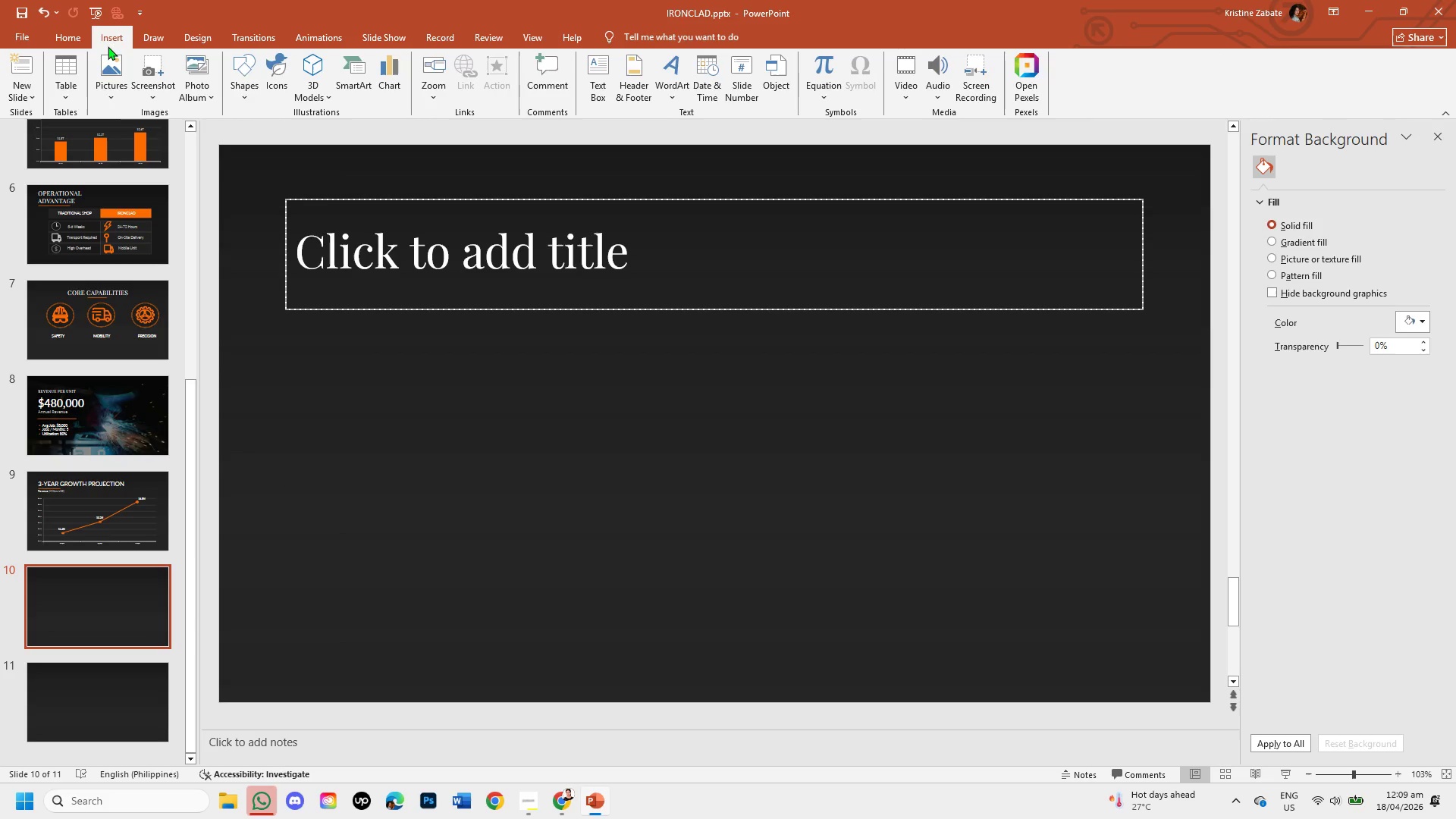 
left_click([394, 85])
 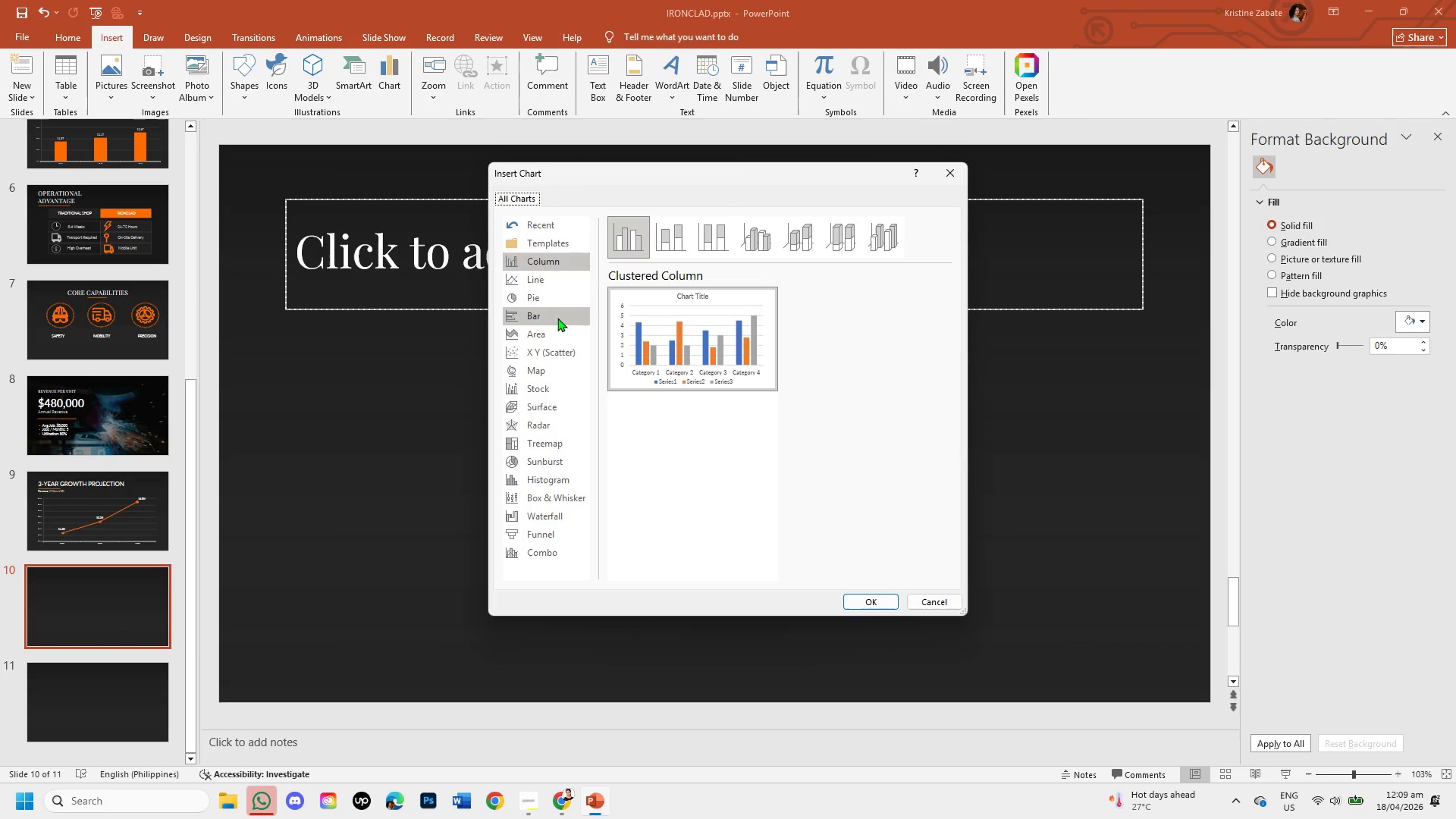 
left_click([557, 303])
 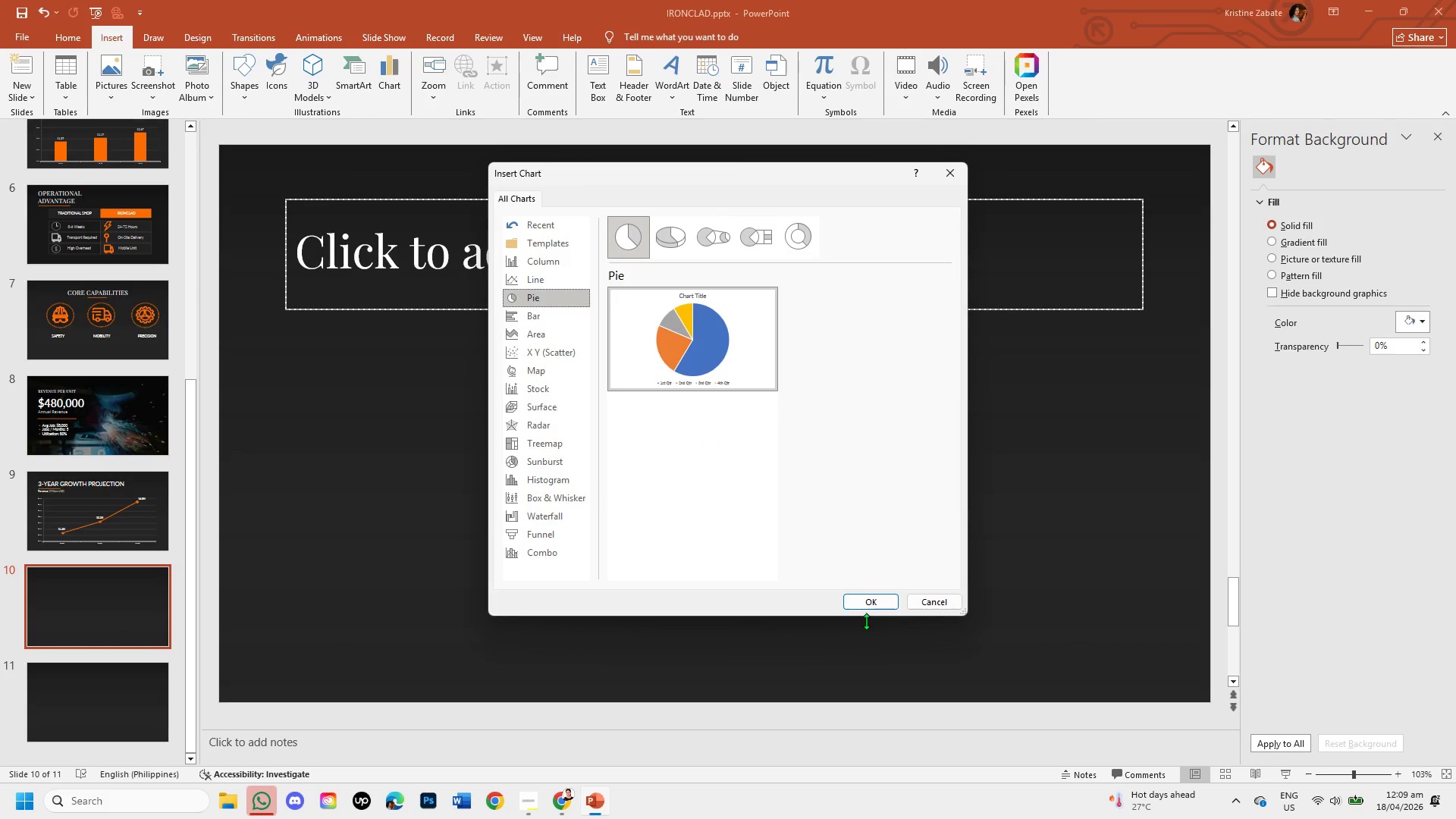 
left_click([872, 599])
 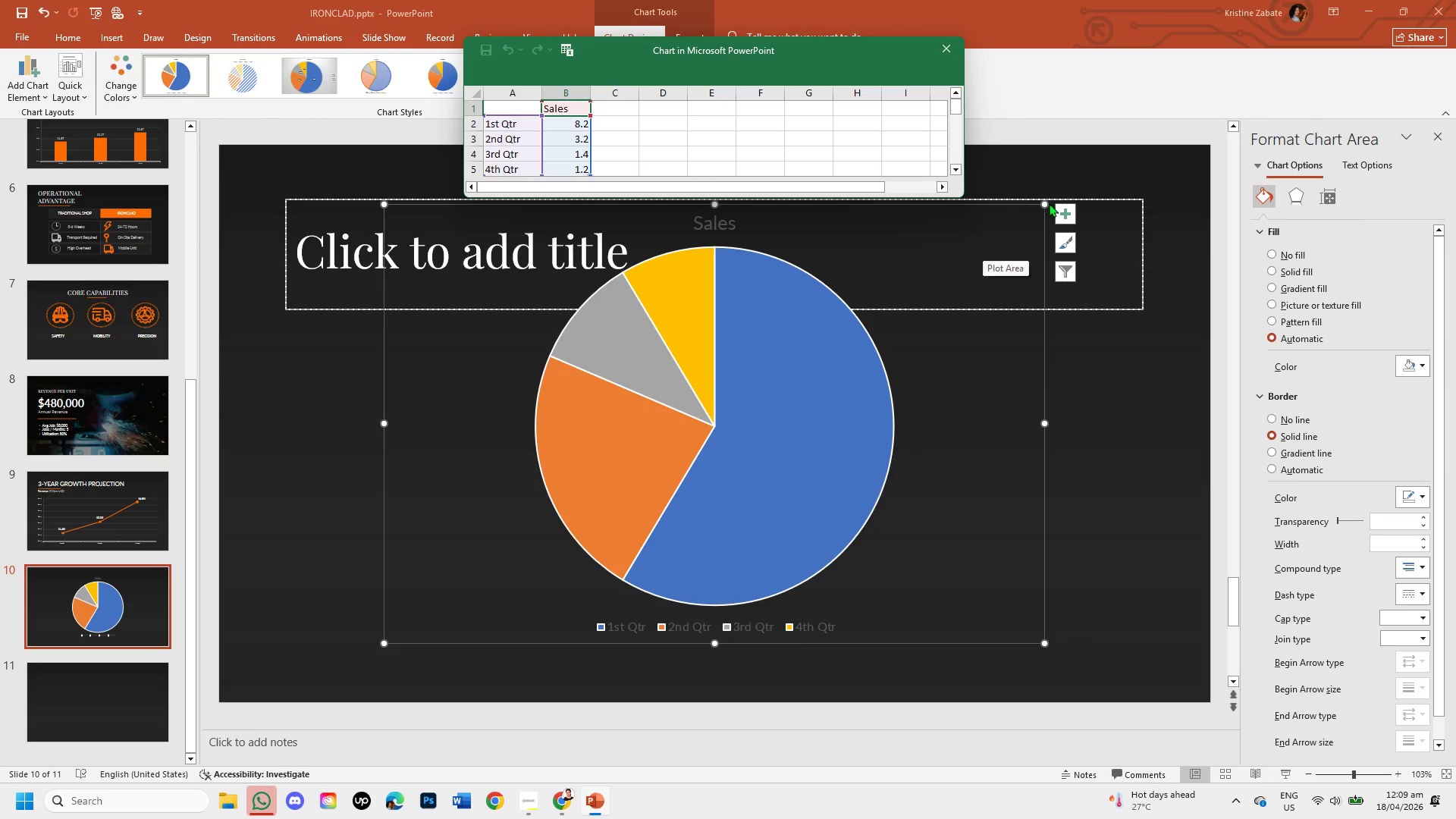 
wait(6.22)
 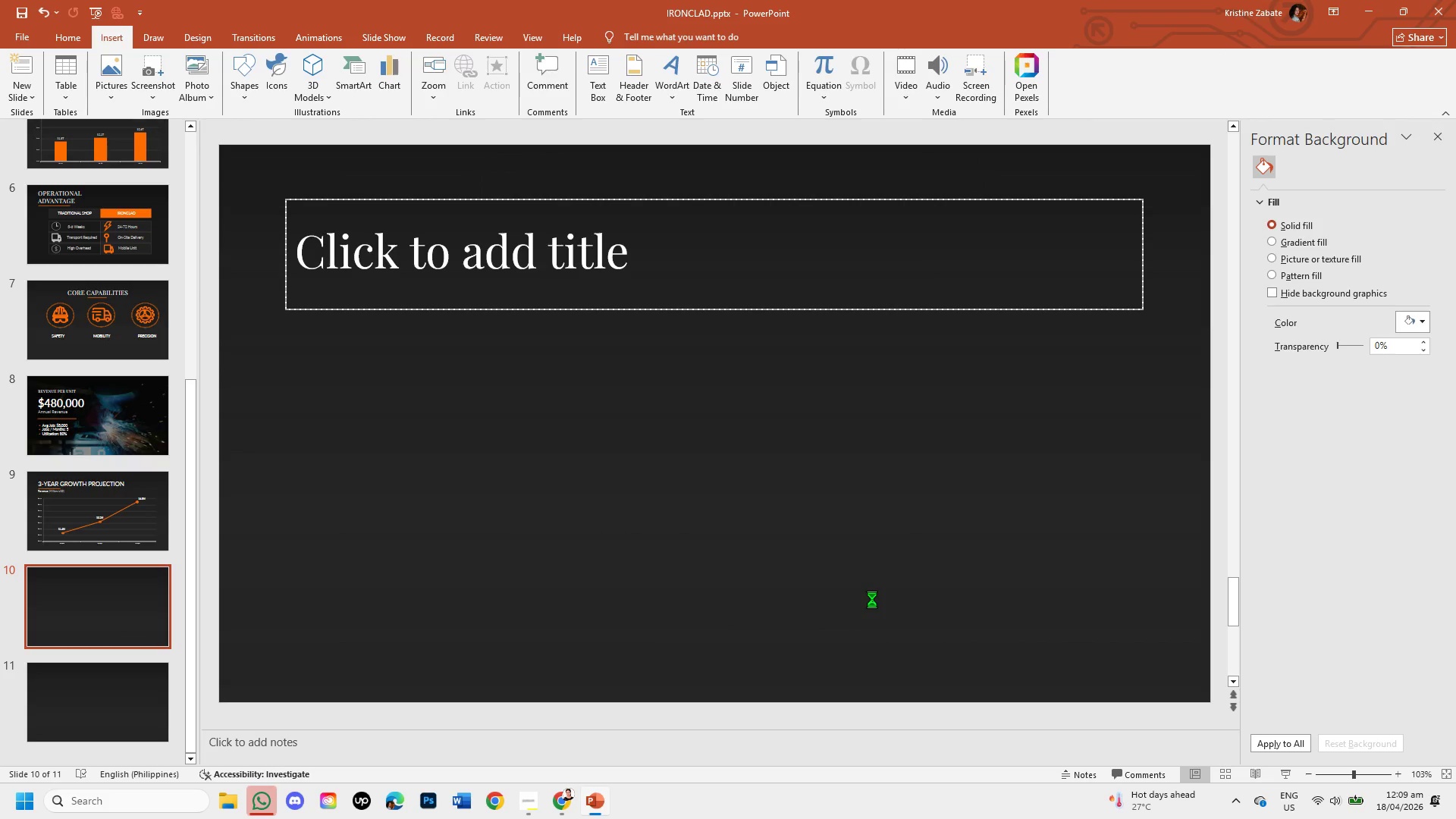 
left_click_drag(start_coordinate=[1045, 202], to_coordinate=[1031, 347])
 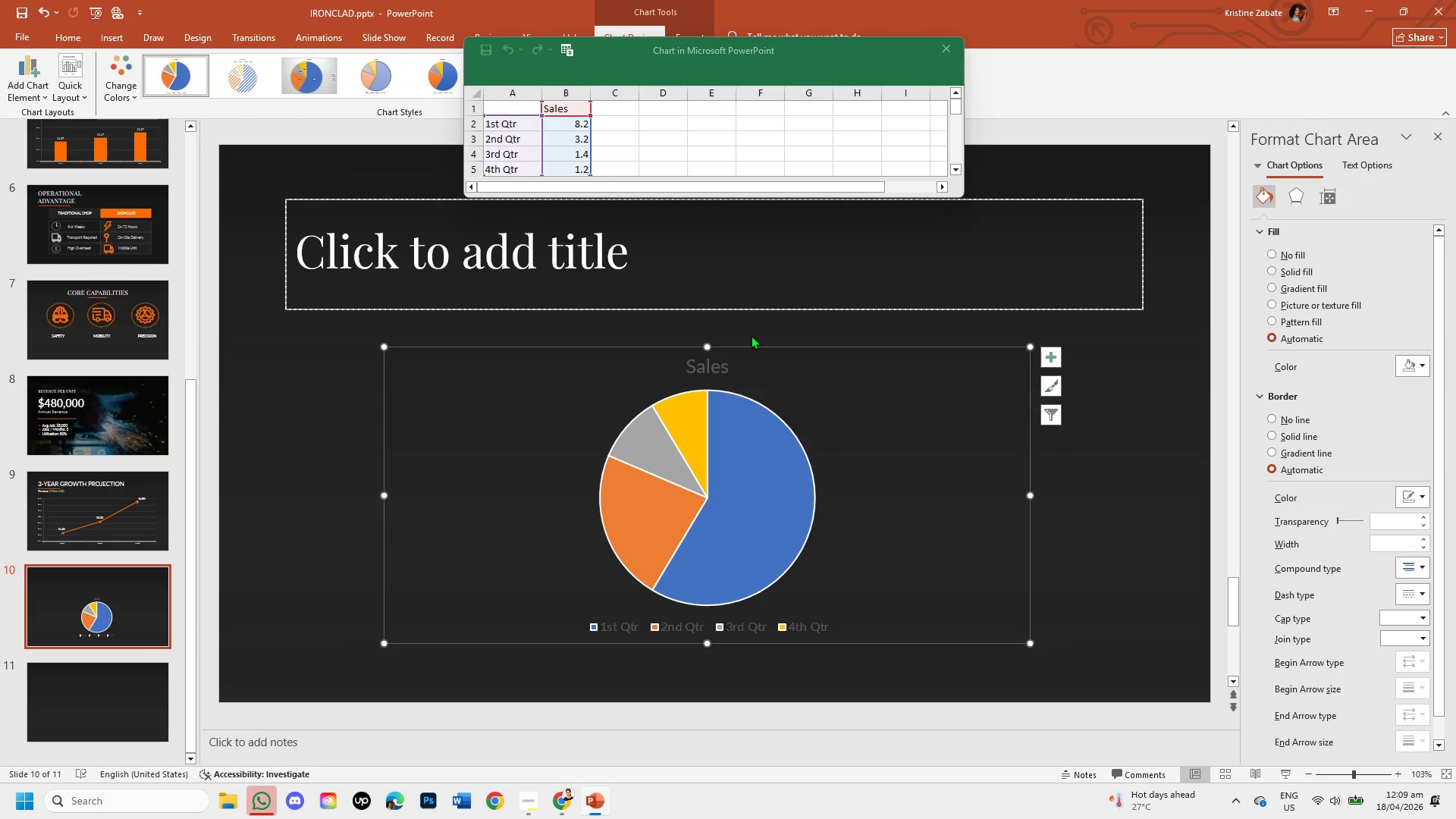 
wait(19.33)
 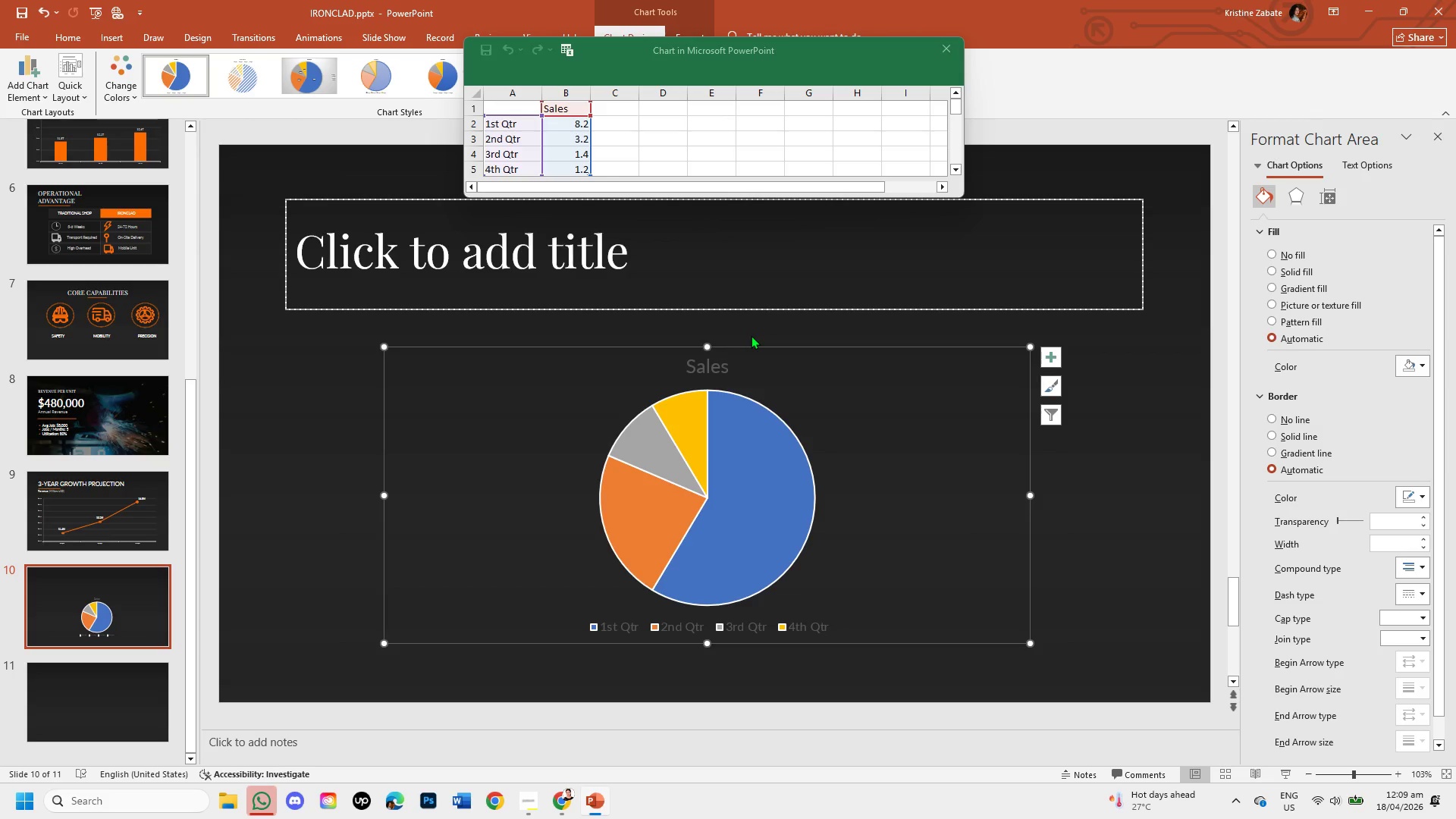 
double_click([517, 126])
 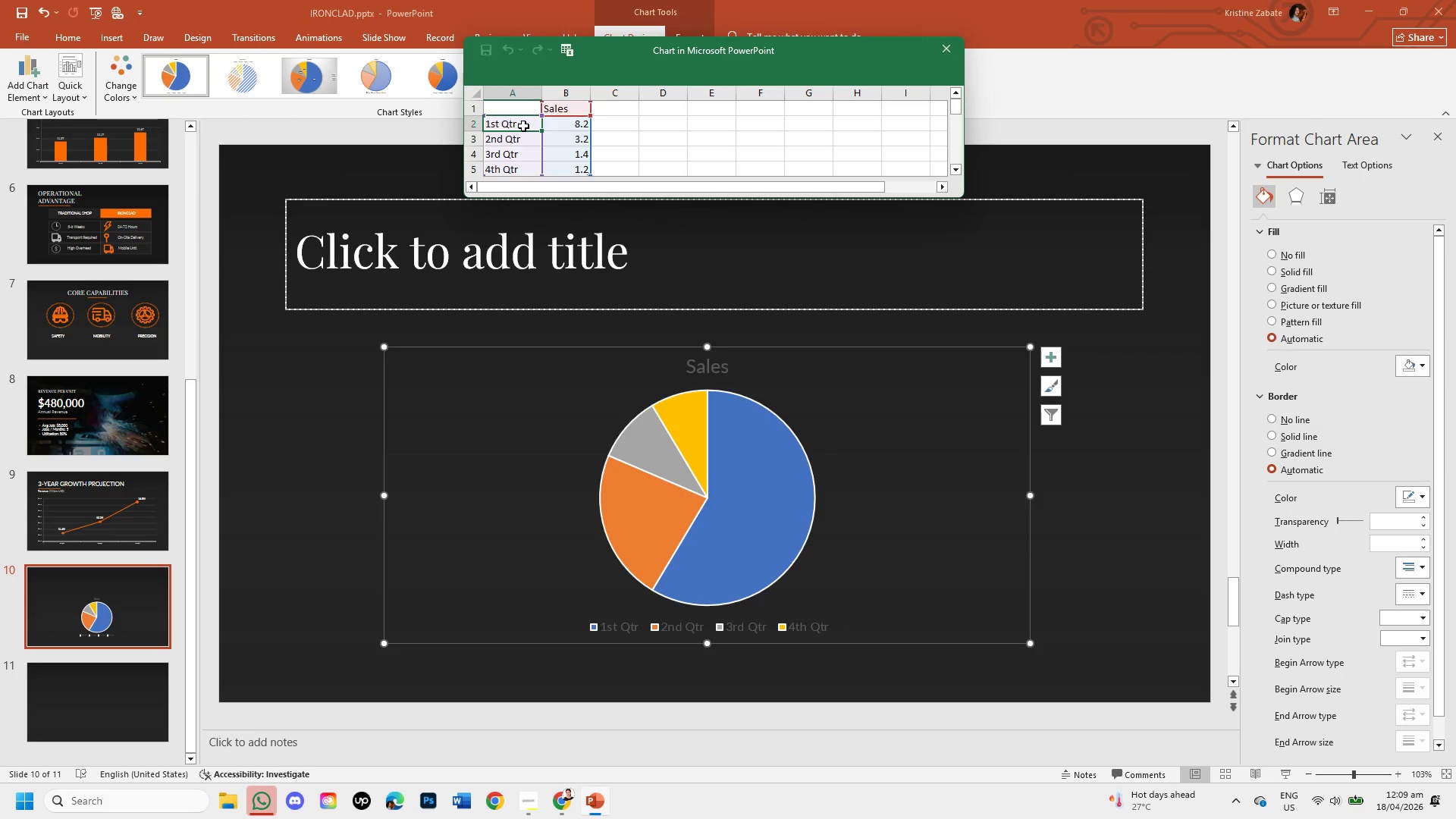 
double_click([523, 126])
 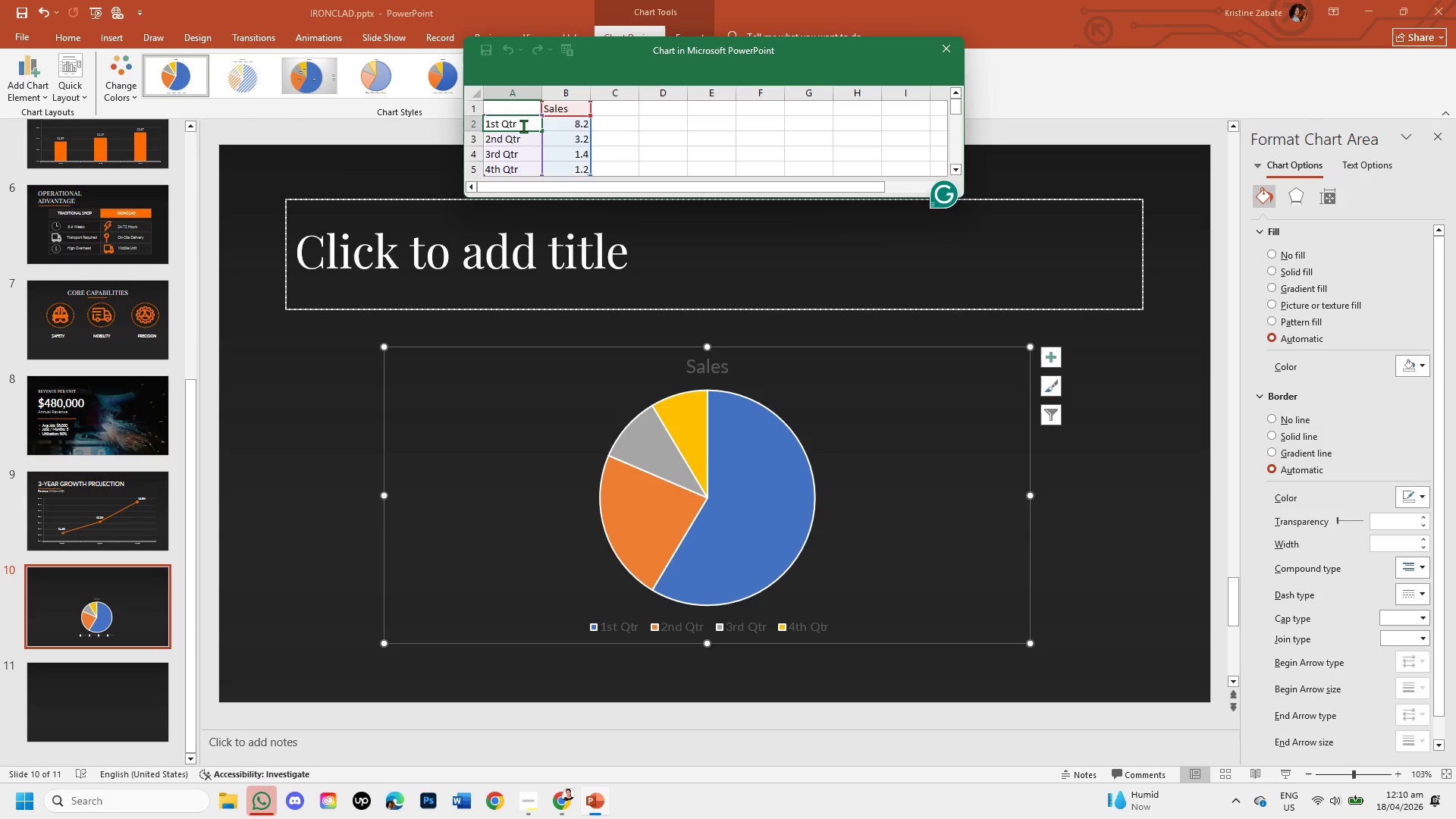 
wait(19.91)
 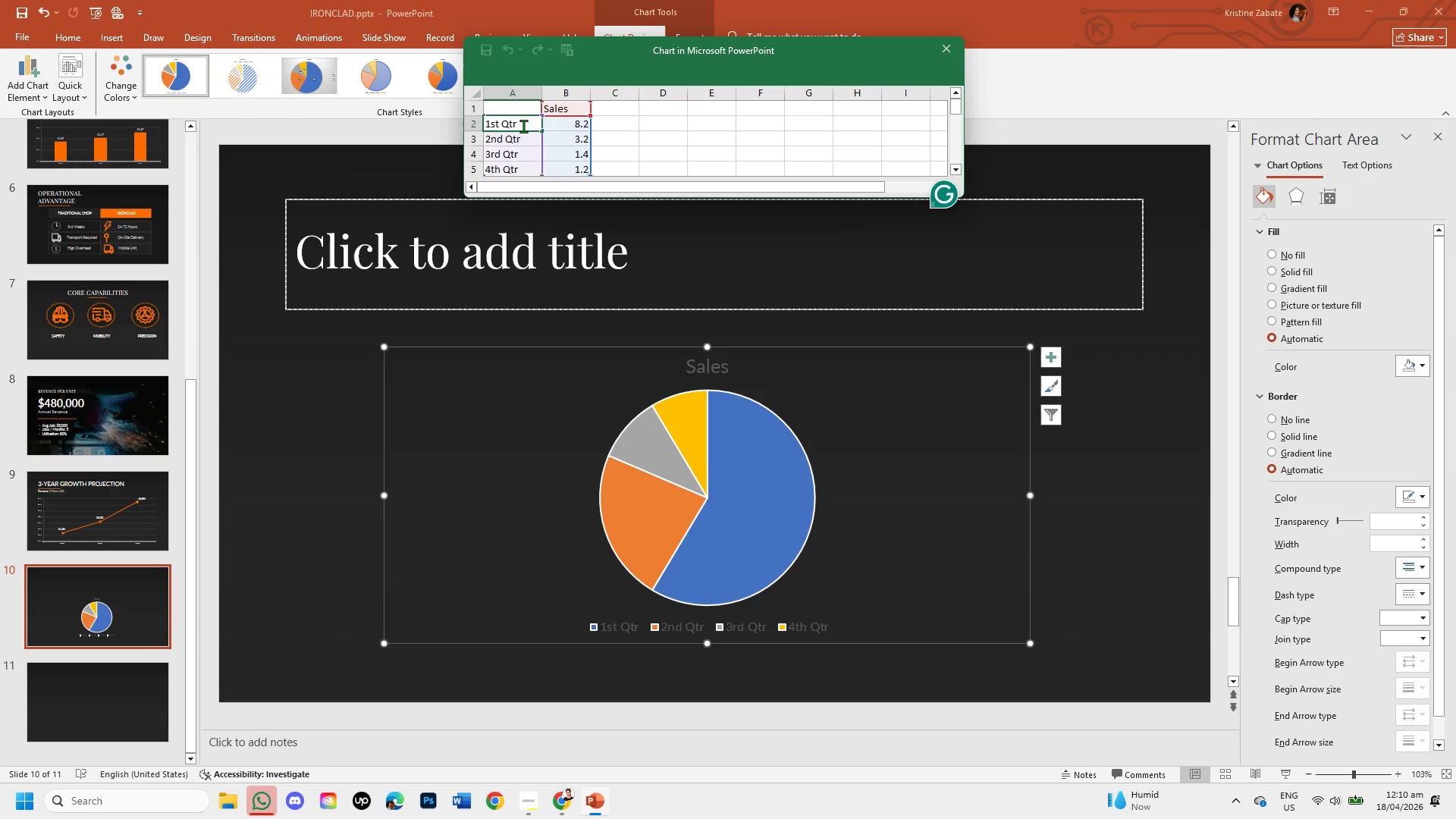 
key(Backspace)
key(Backspace)
key(Backspace)
key(Backspace)
key(Backspace)
key(Backspace)
key(Backspace)
type(eq)
key(Backspace)
key(Backspace)
type(Equipment)
 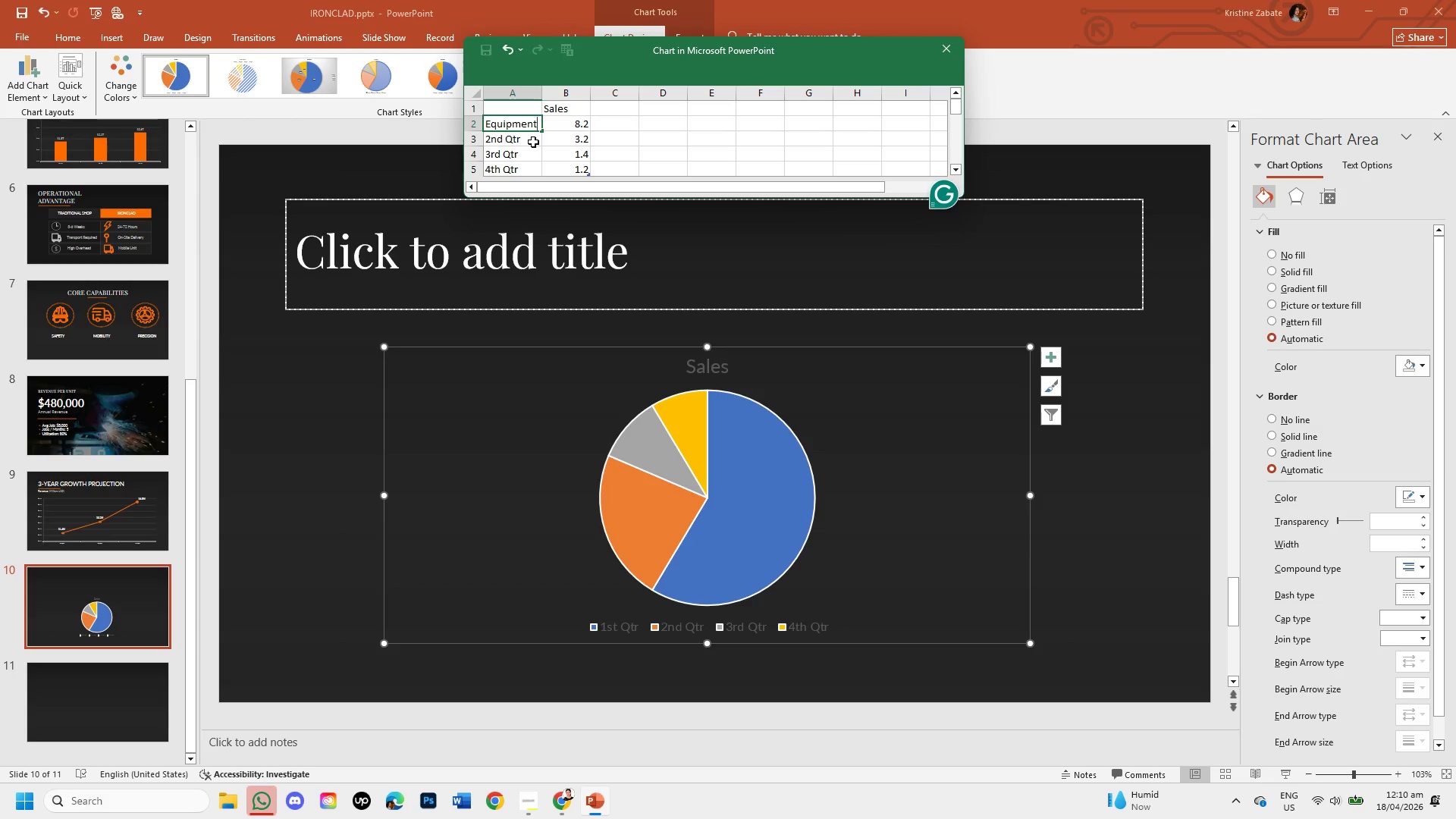 
left_click([533, 142])
 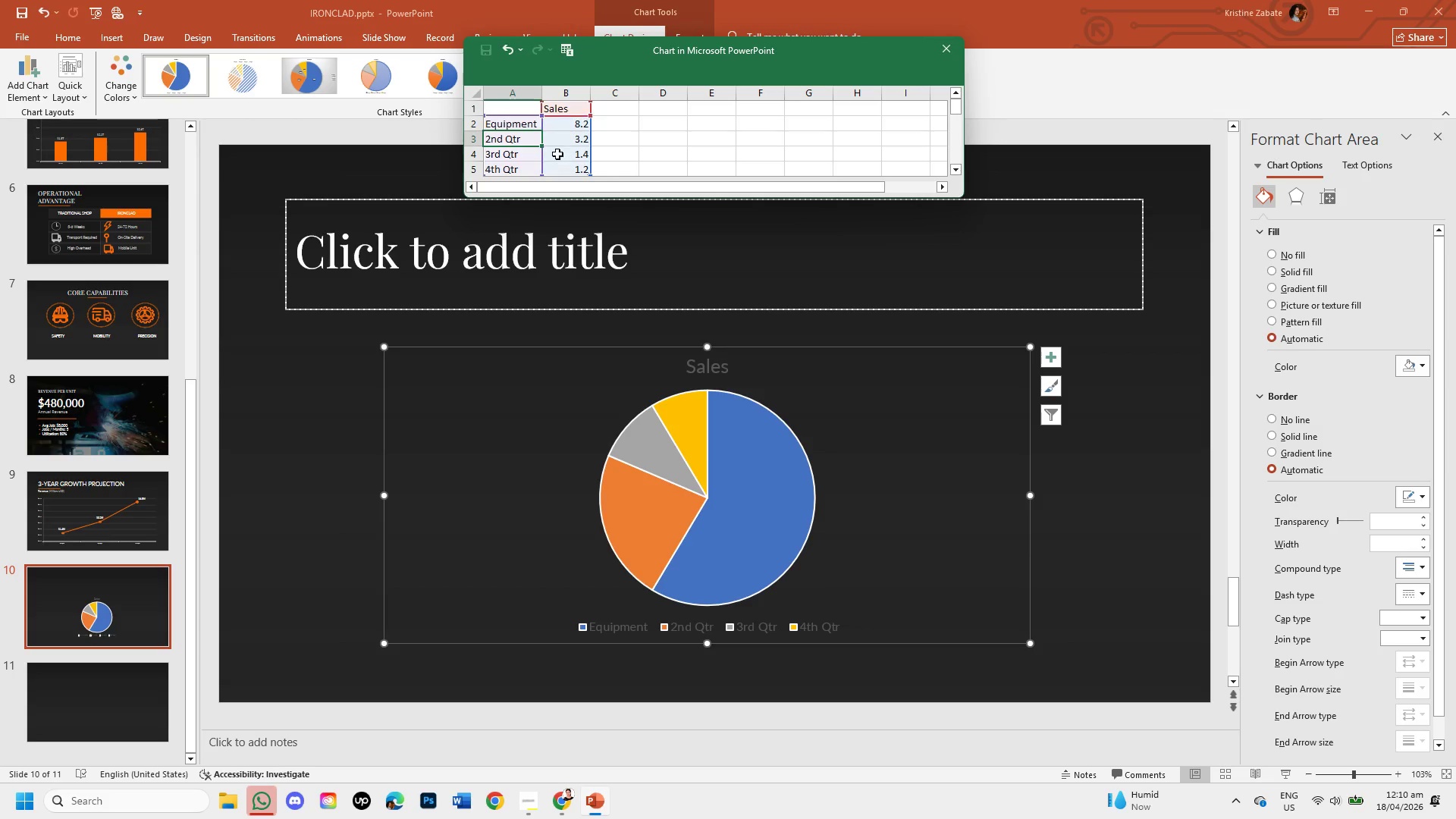 
double_click([522, 136])
 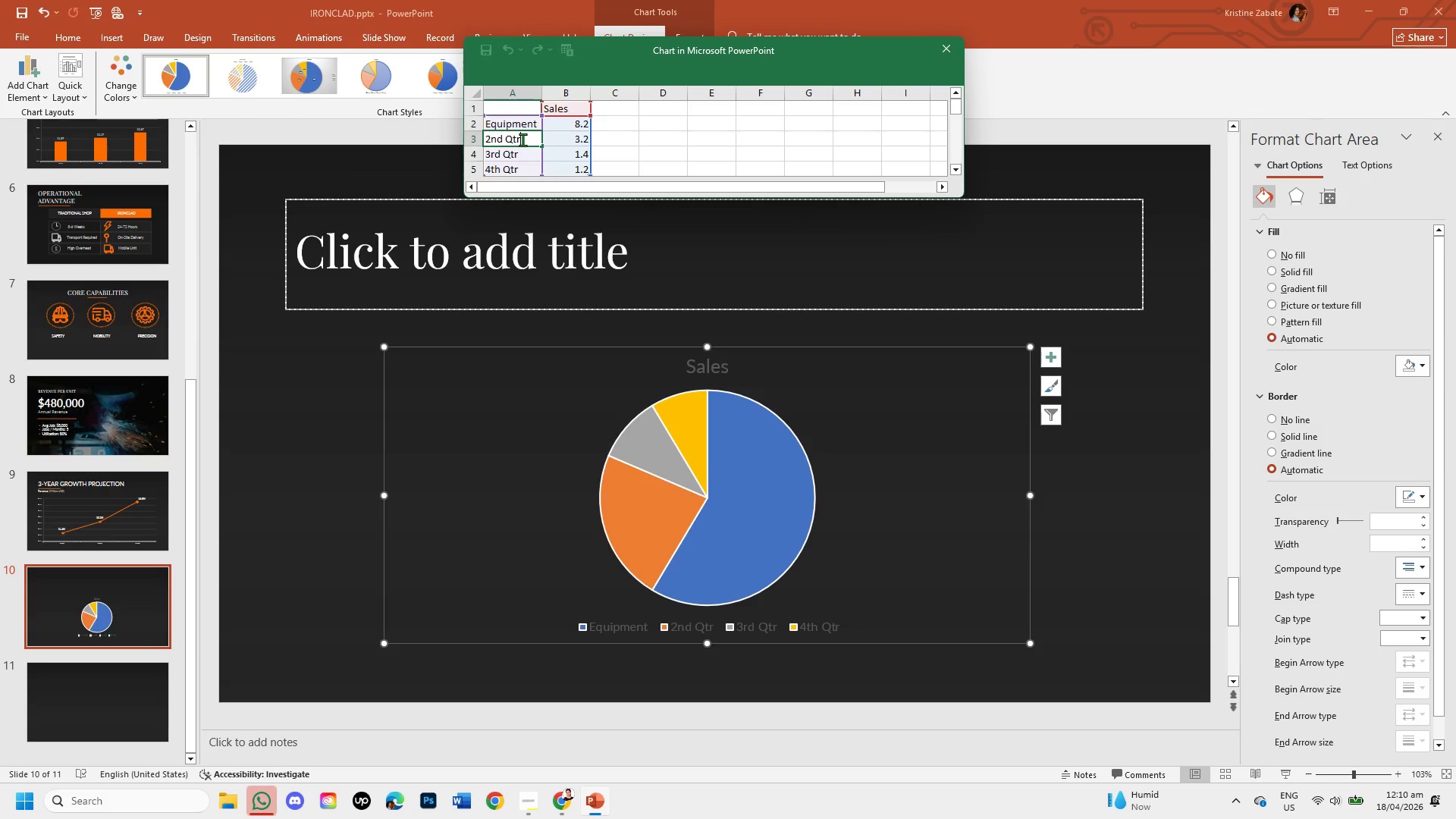 
key(Backspace)
key(Backspace)
key(Backspace)
key(Backspace)
key(Backspace)
key(Backspace)
key(Backspace)
type(Hiring)
 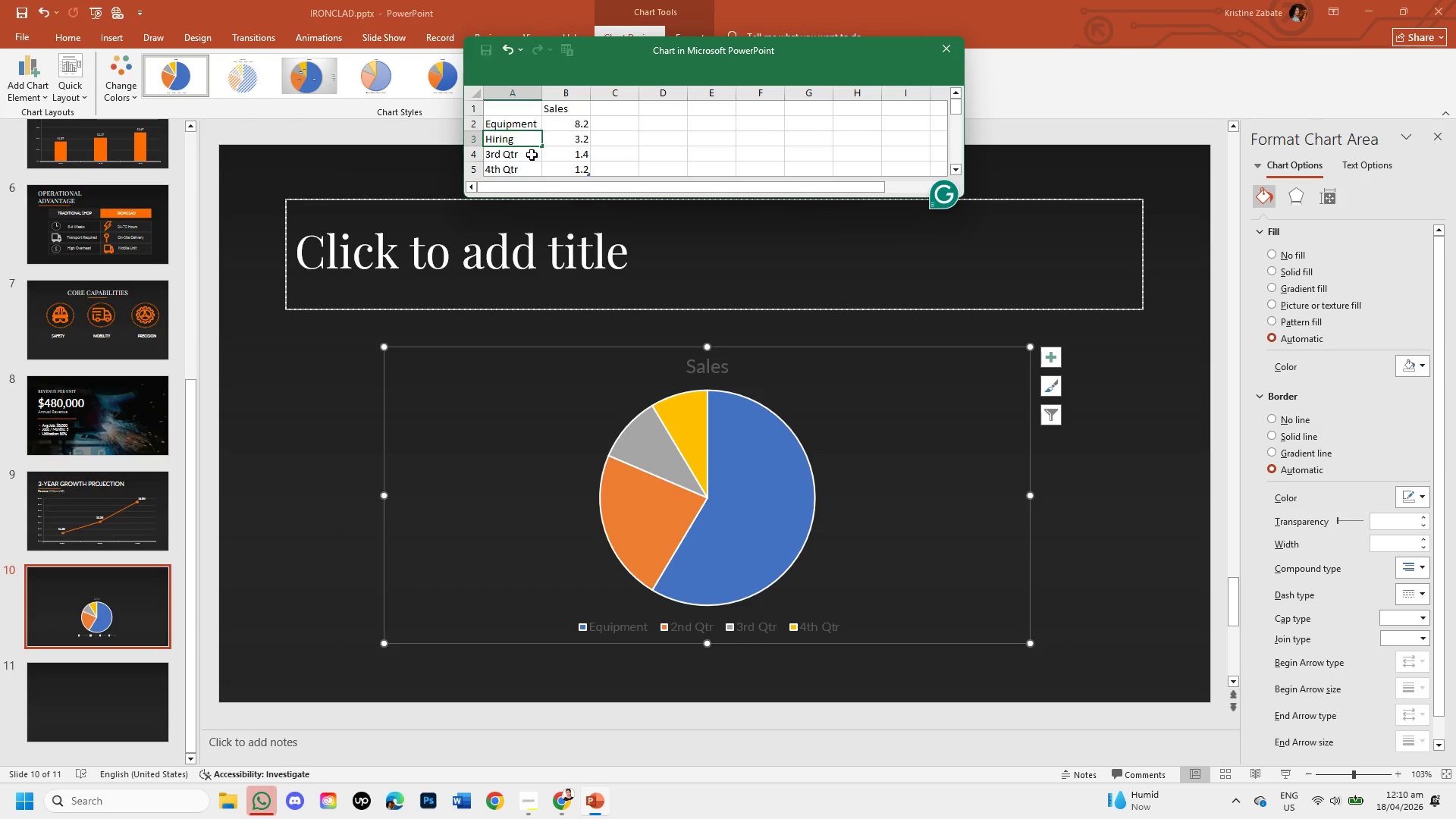 
double_click([532, 158])
 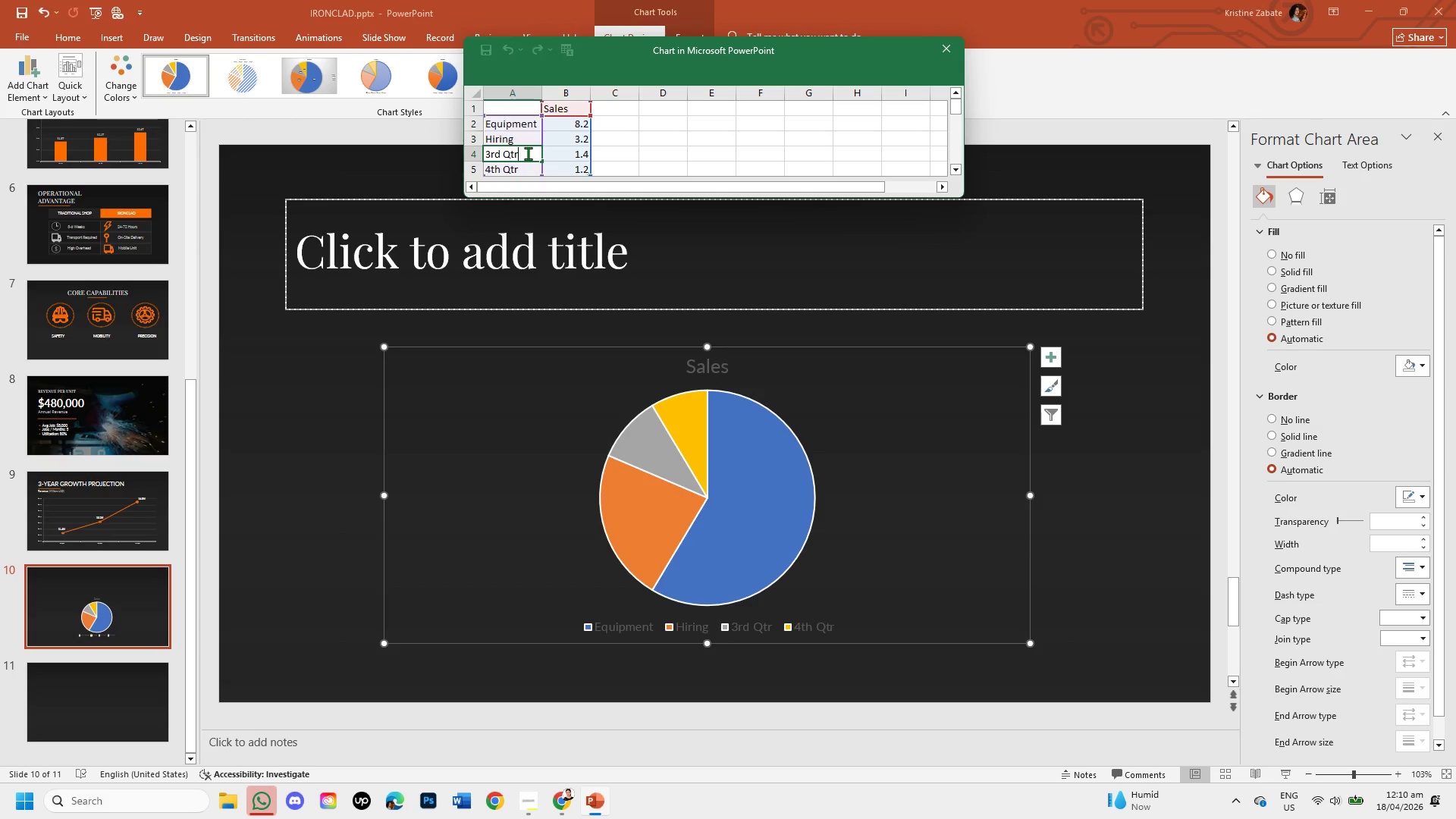 
key(Backspace)
 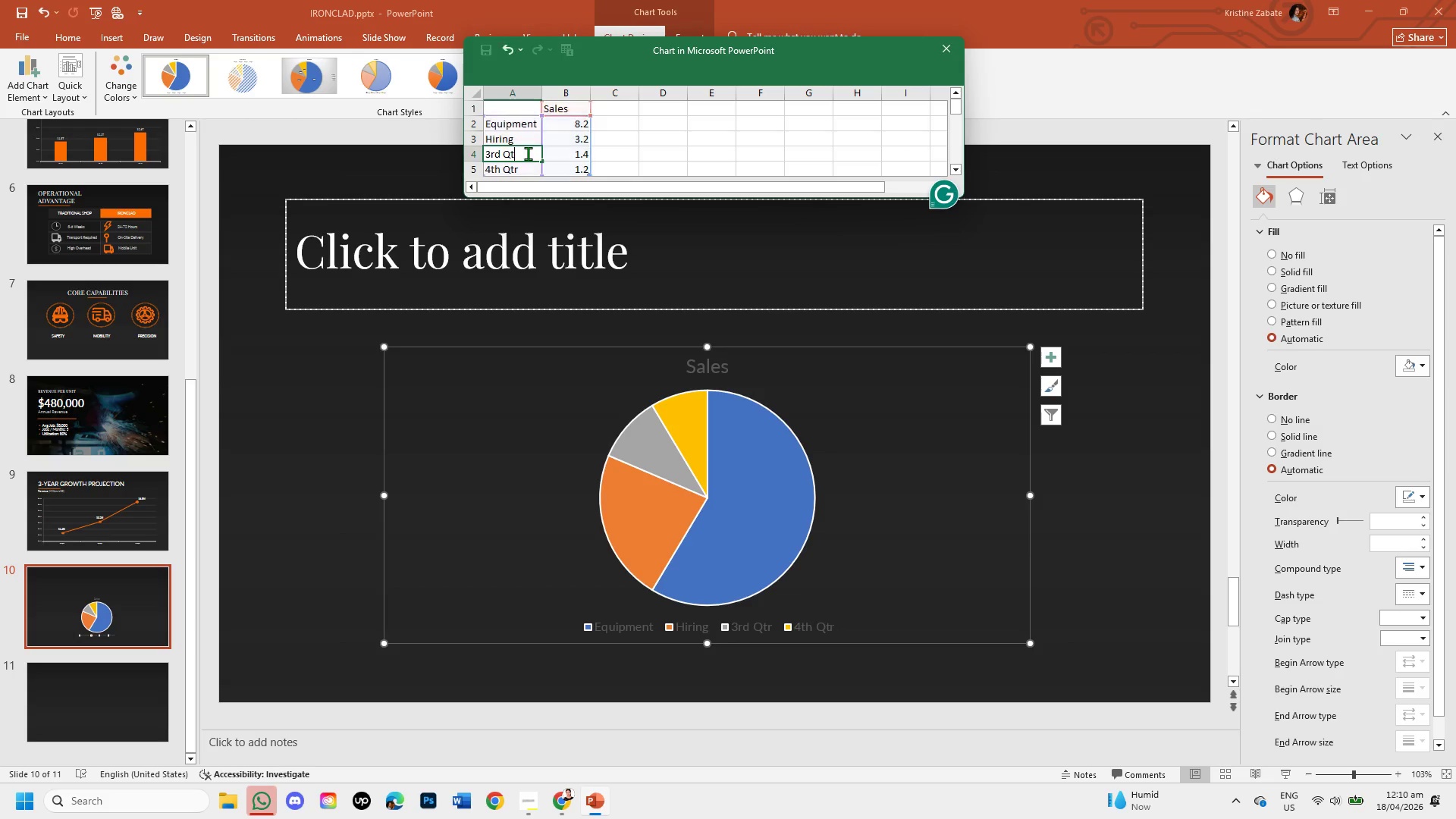 
key(Backspace)
 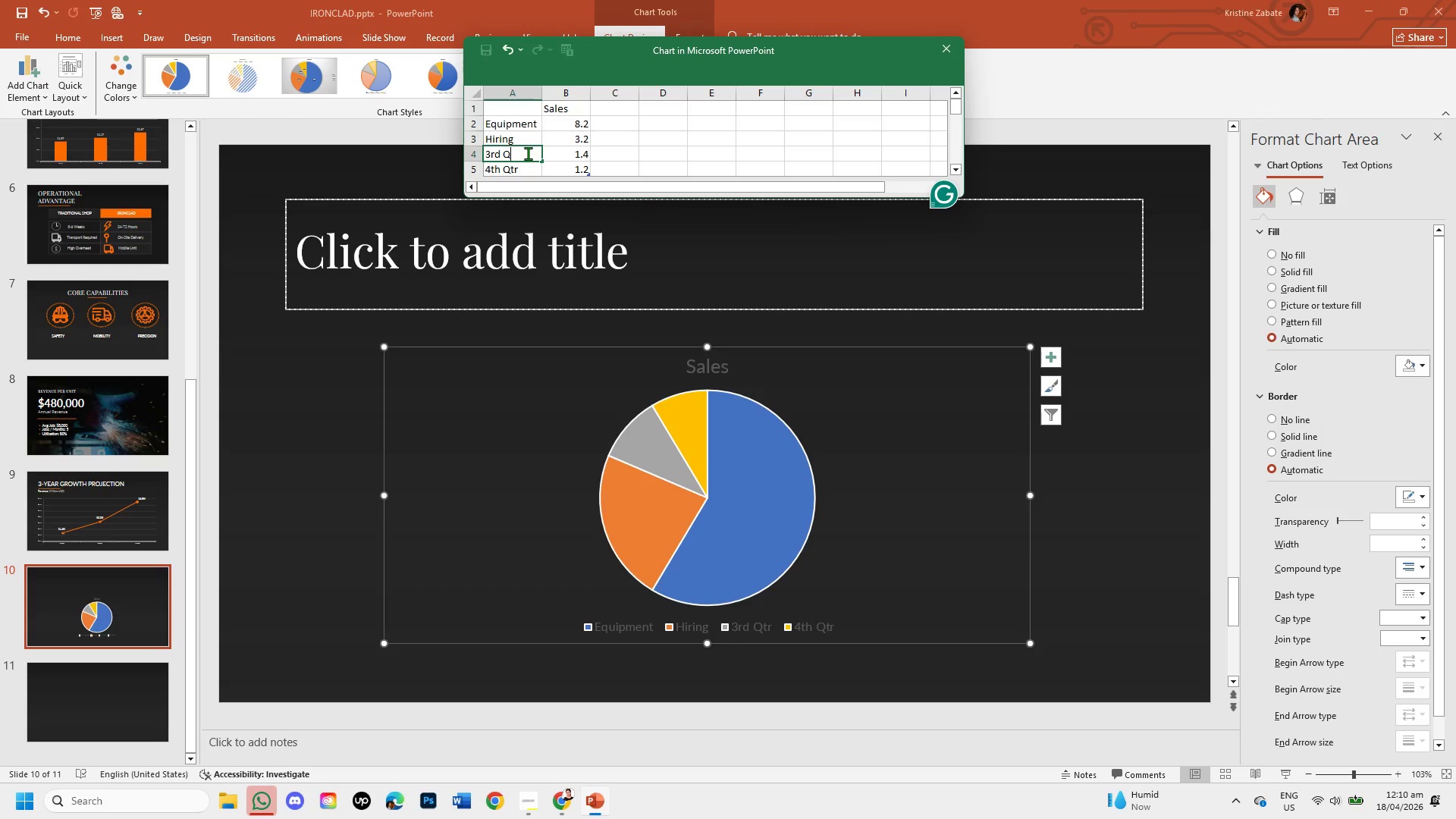 
key(Backspace)
 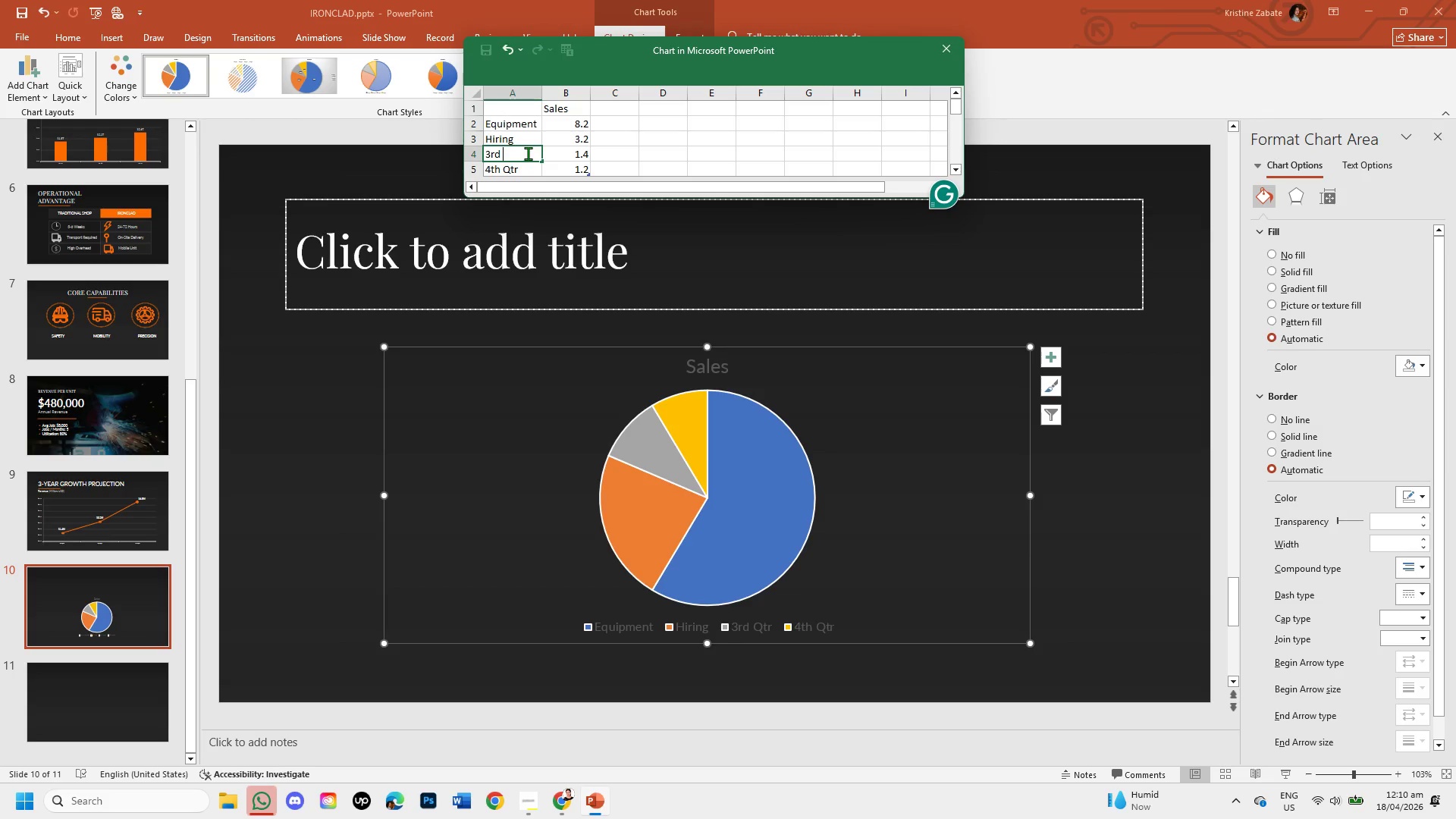 
key(Backspace)
 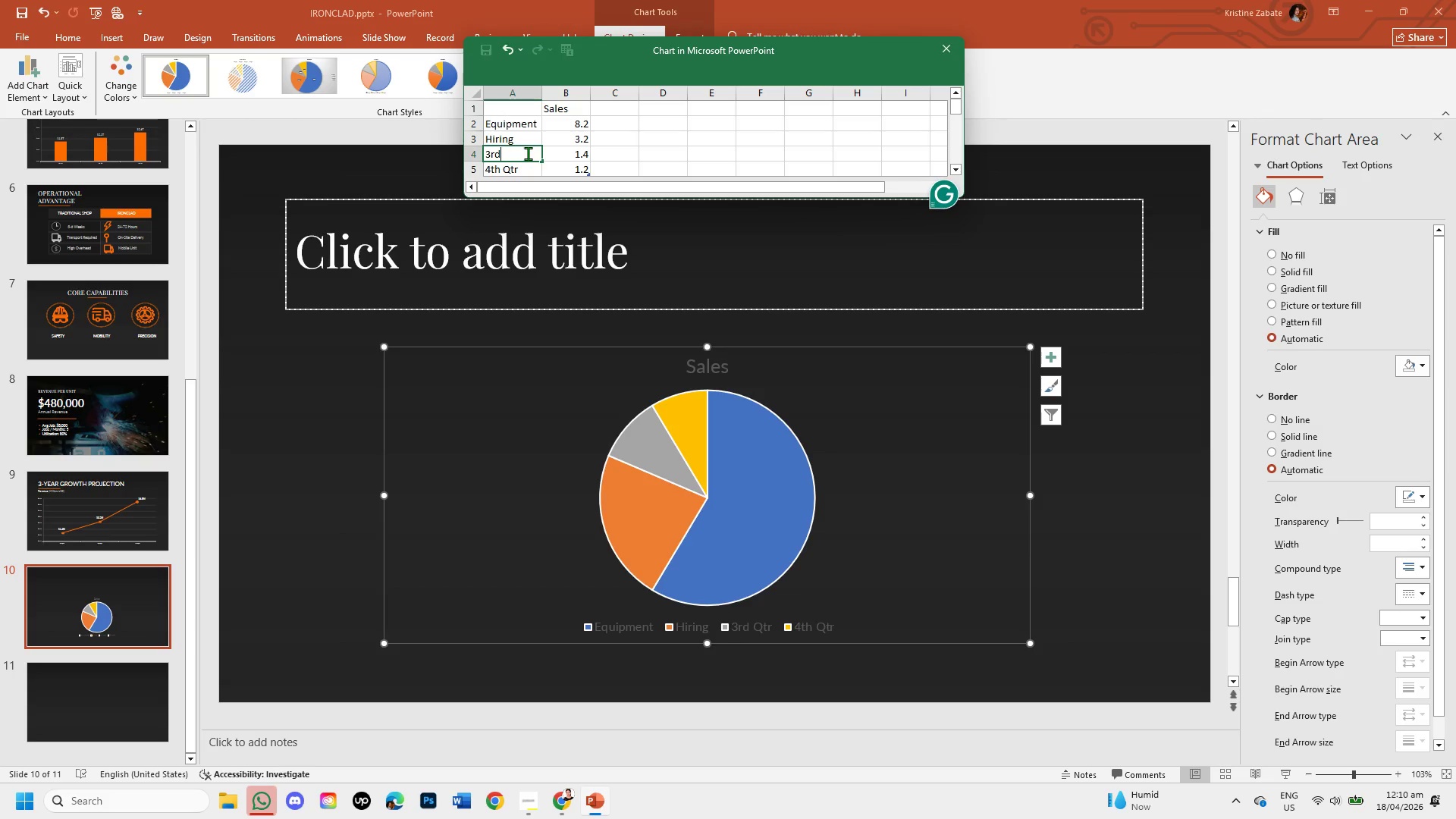 
key(Backspace)
 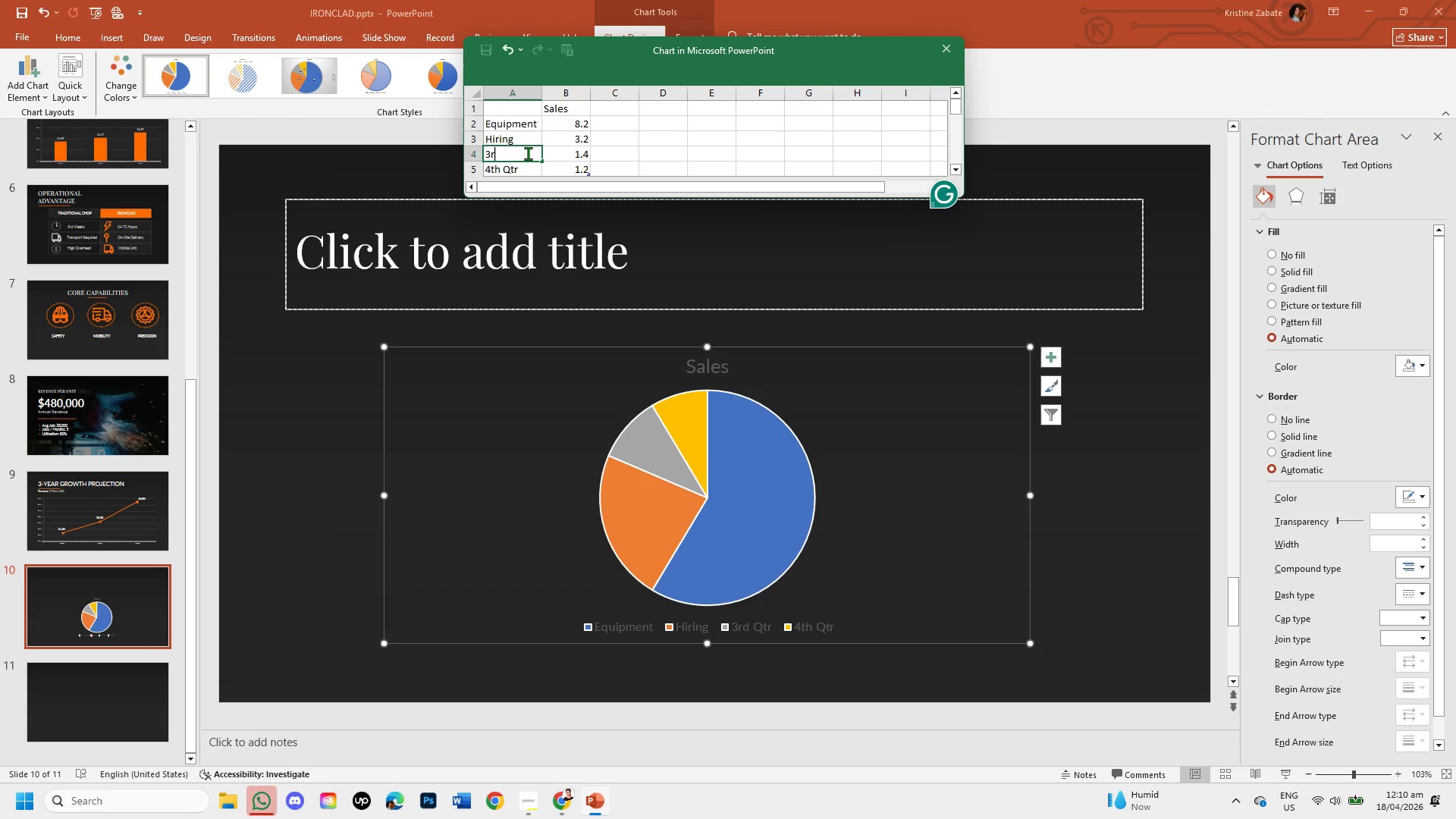 
key(Backspace)
 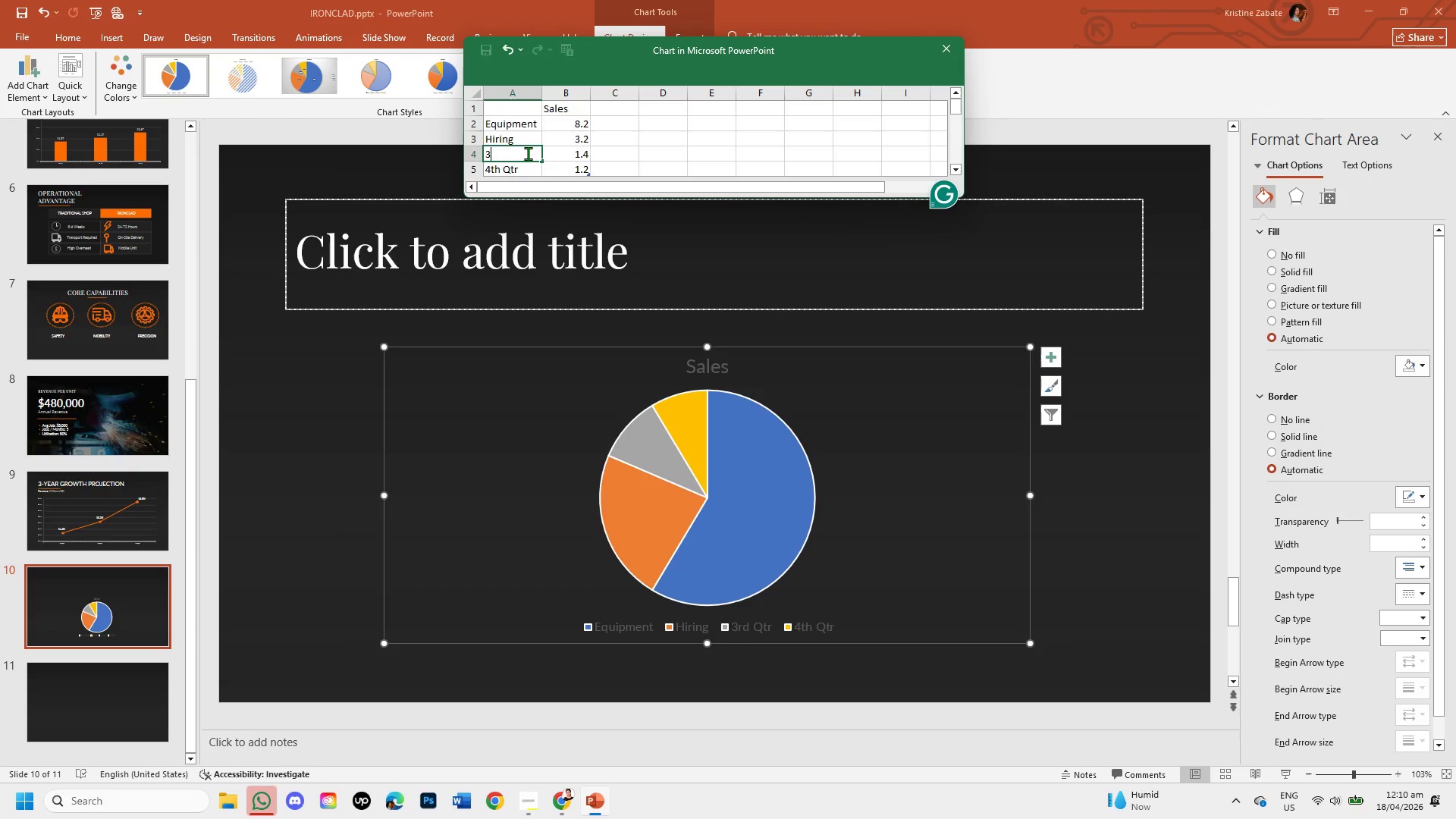 
key(Backspace)
 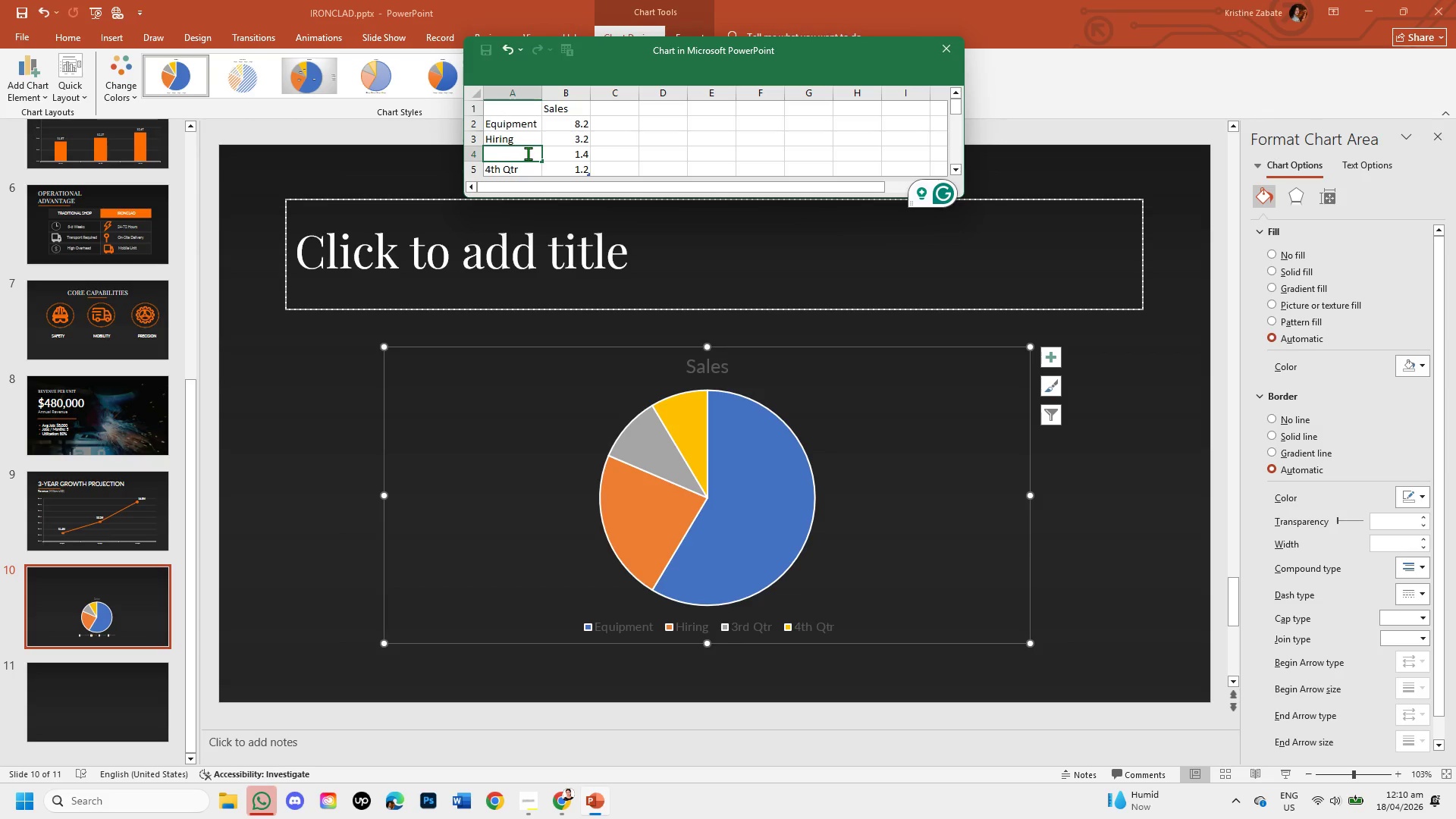 
type(o)
key(Backspace)
type(Operations )
 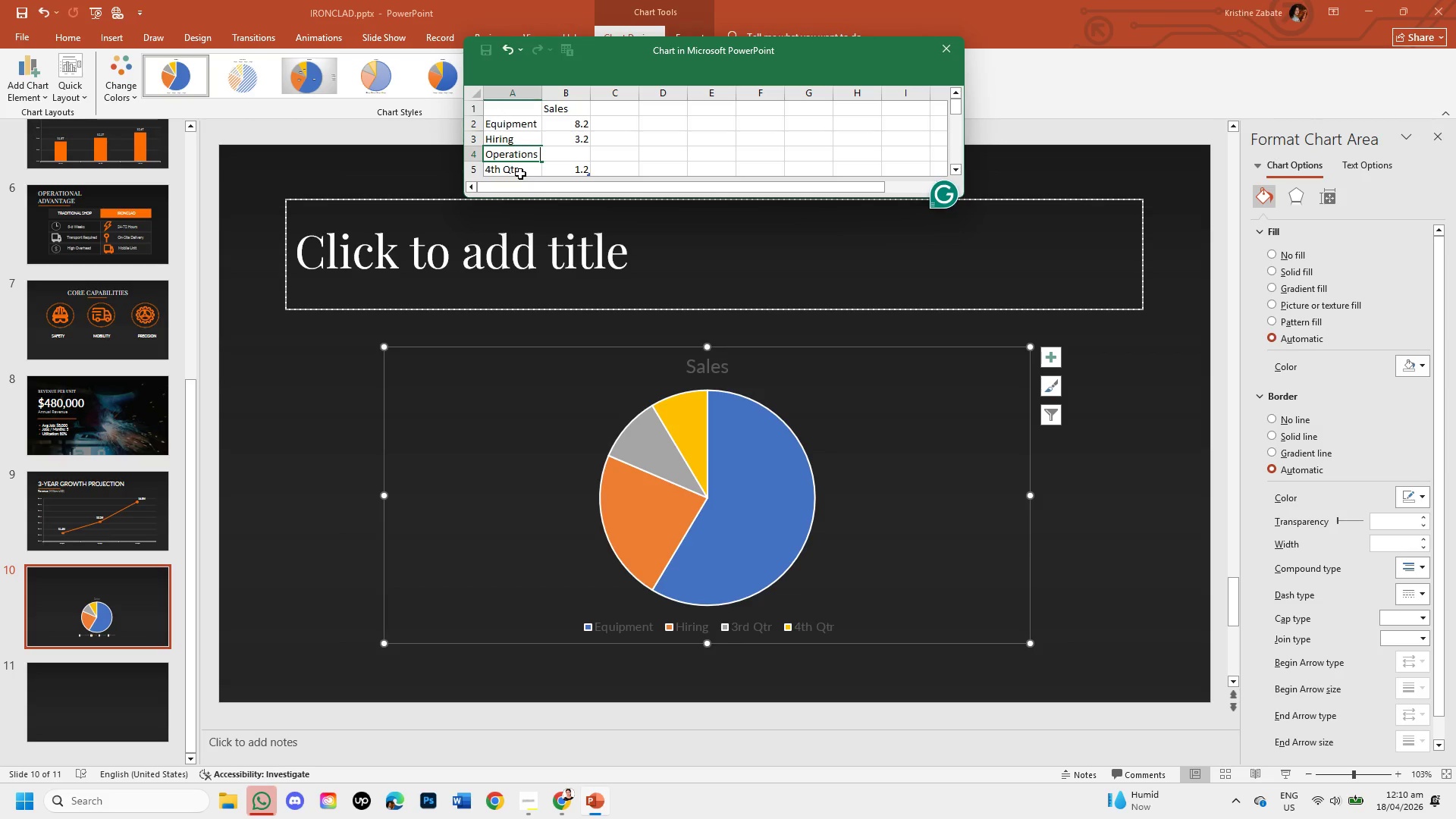 
left_click([525, 168])
 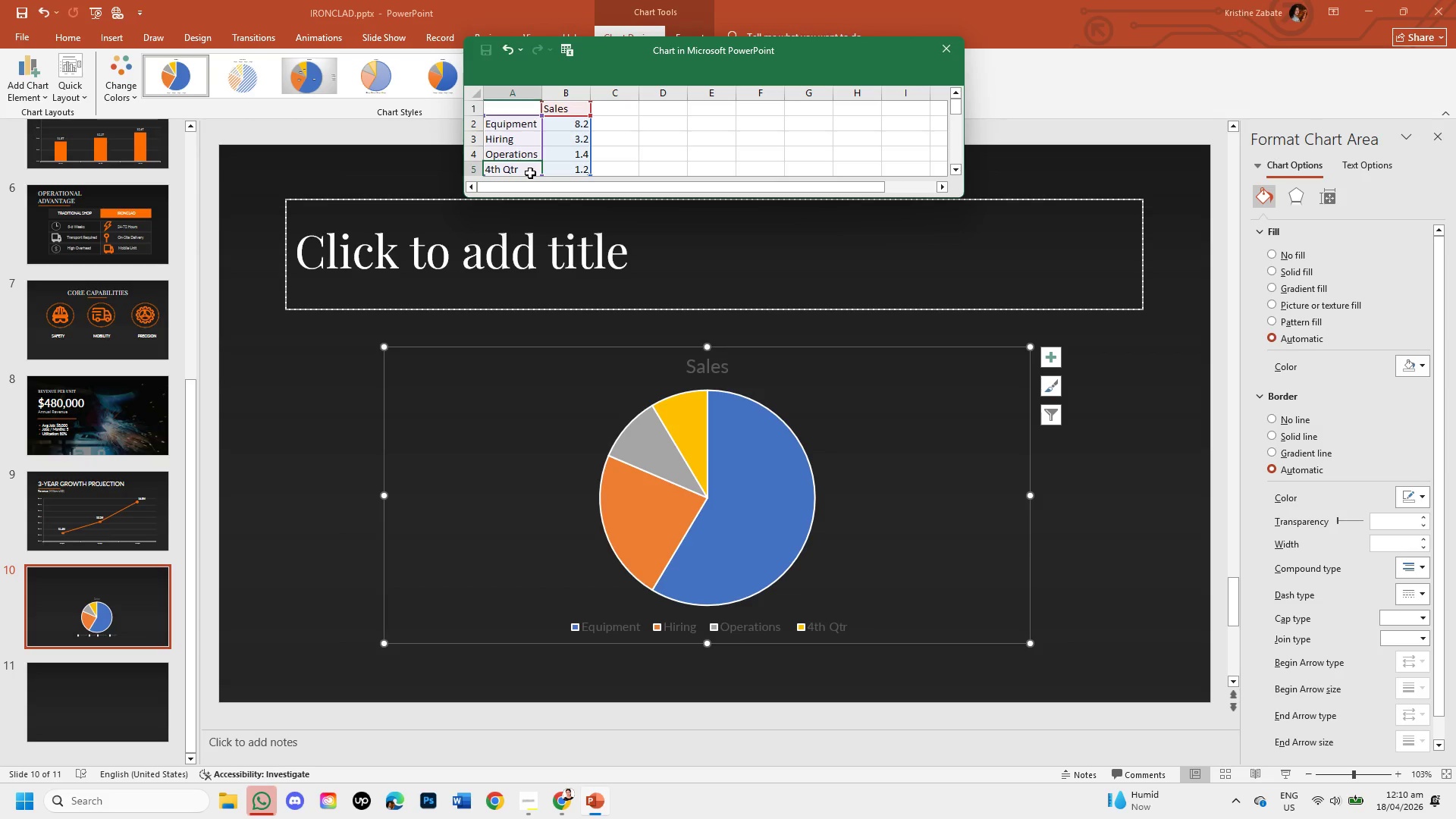 
left_click_drag(start_coordinate=[530, 173], to_coordinate=[559, 167])
 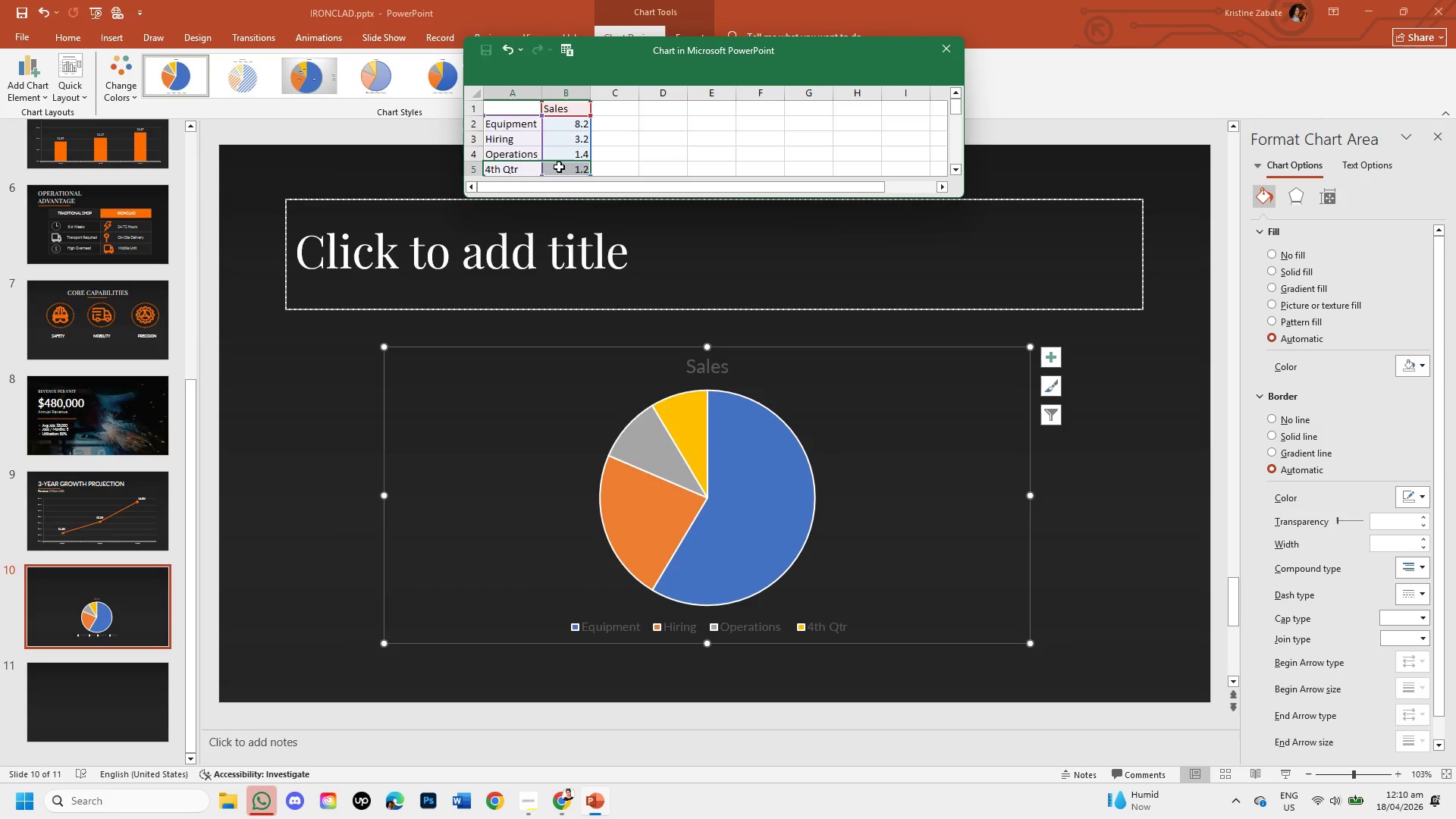 
right_click([559, 167])
 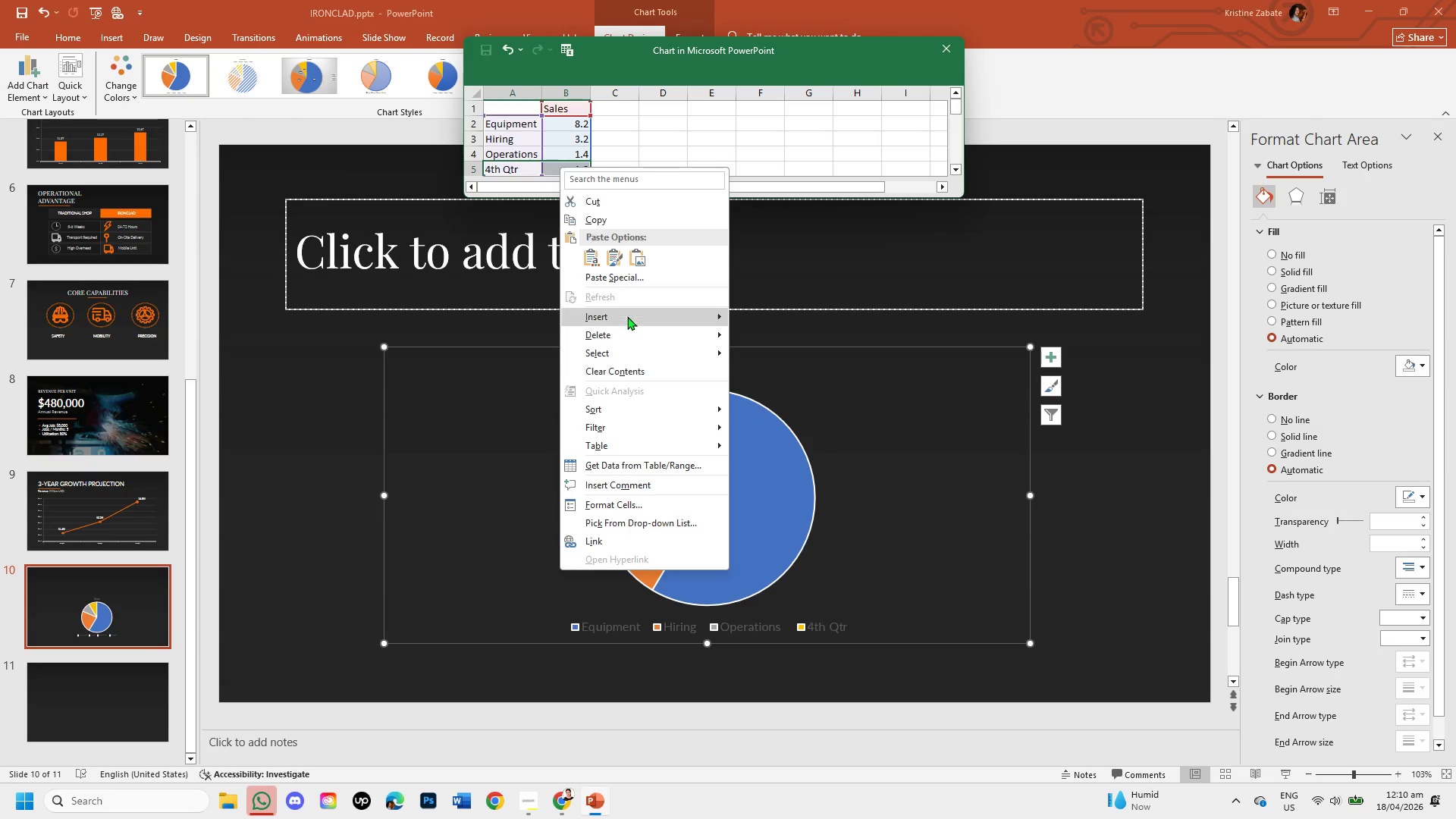 
left_click([631, 334])
 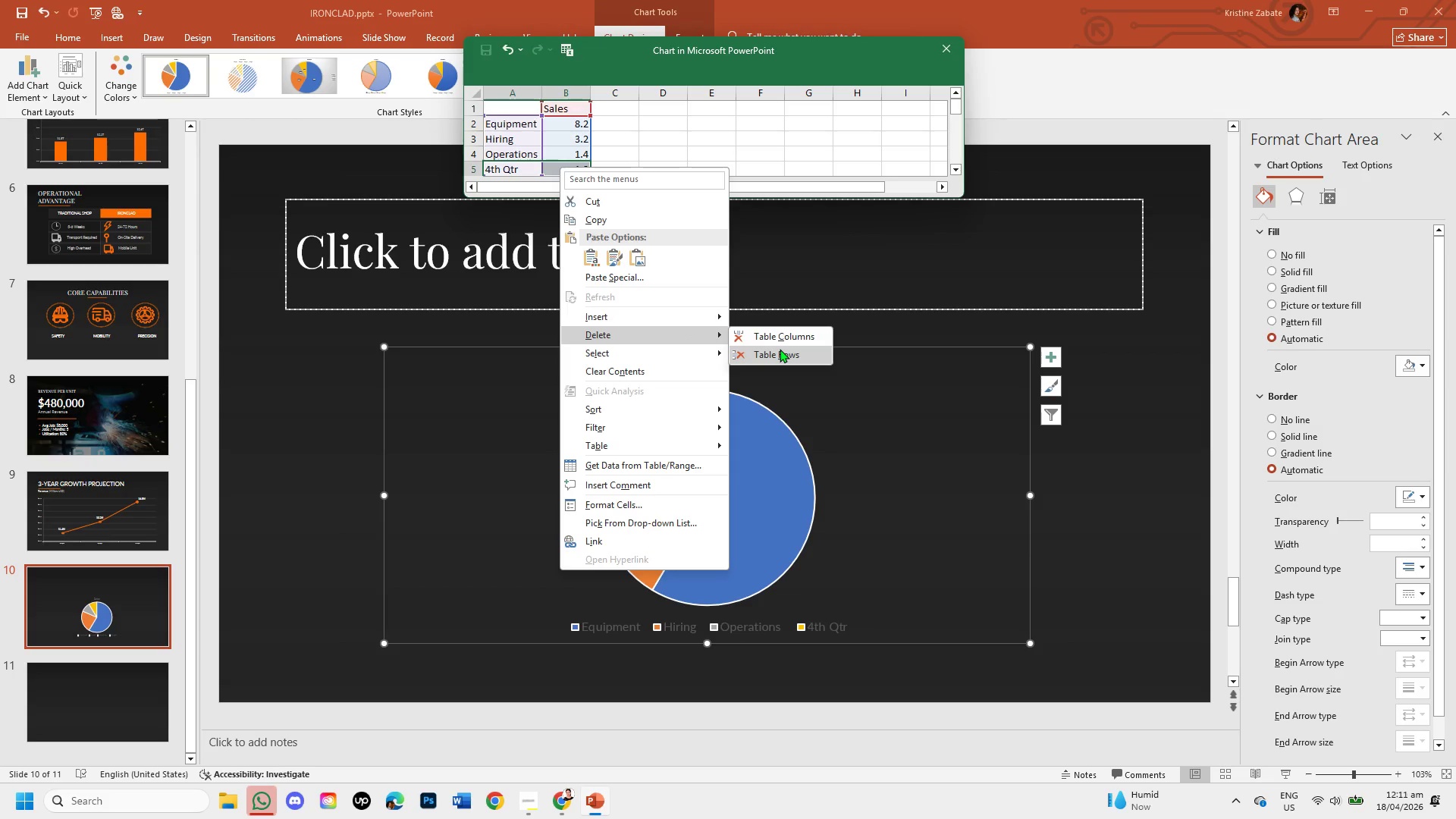 
left_click([780, 349])
 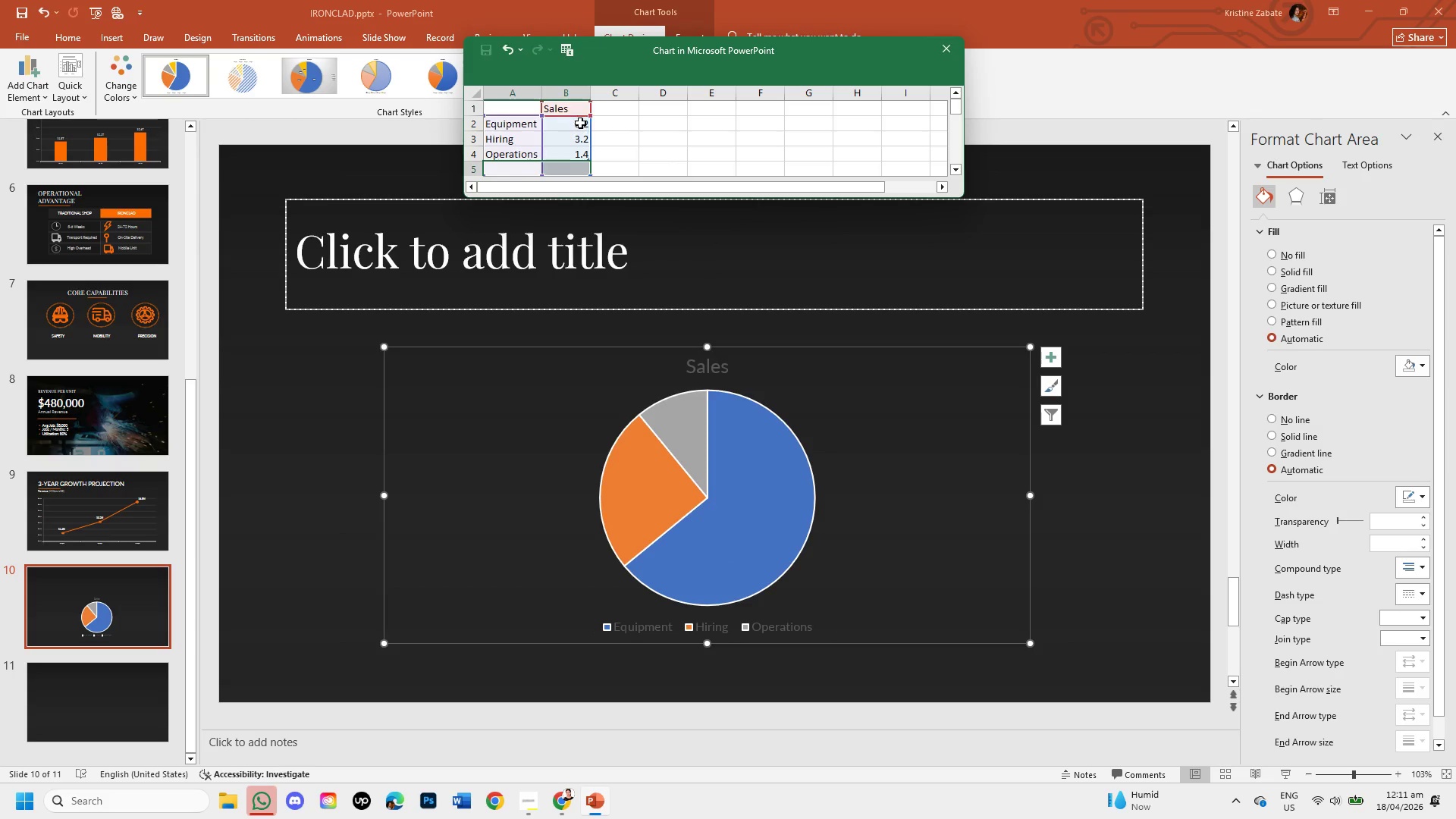 
double_click([572, 107])
 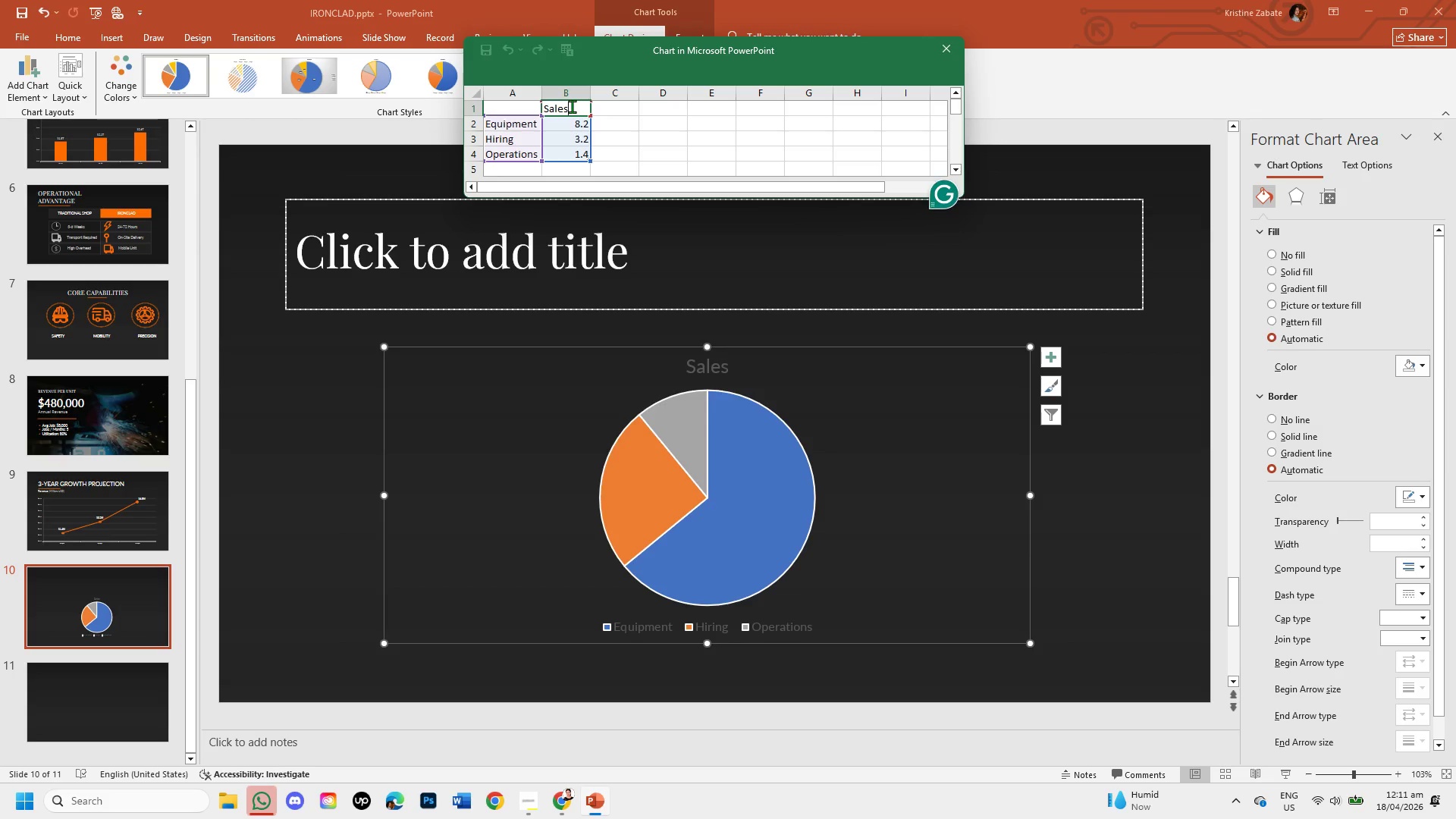 
wait(7.78)
 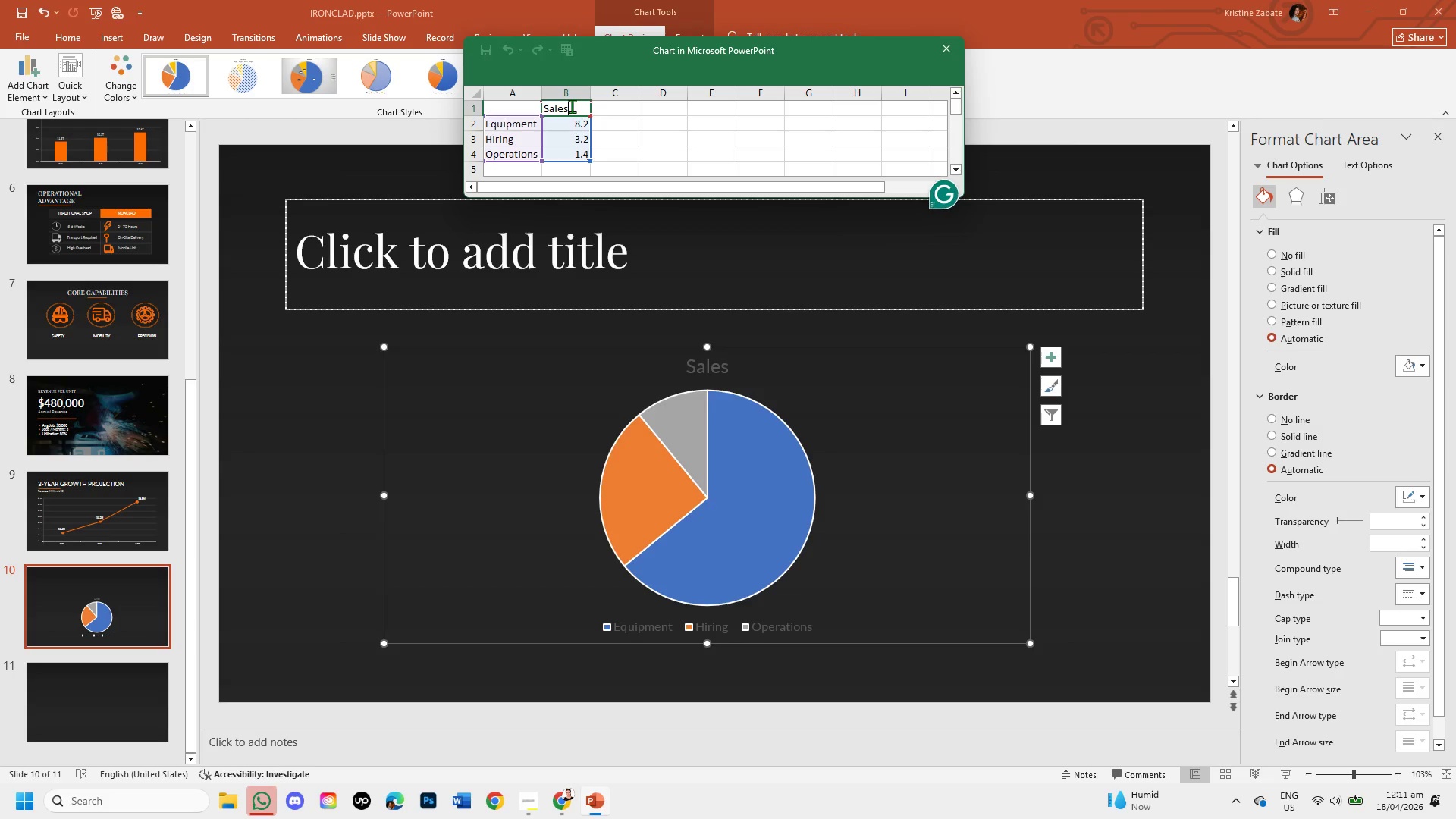 
double_click([573, 126])
 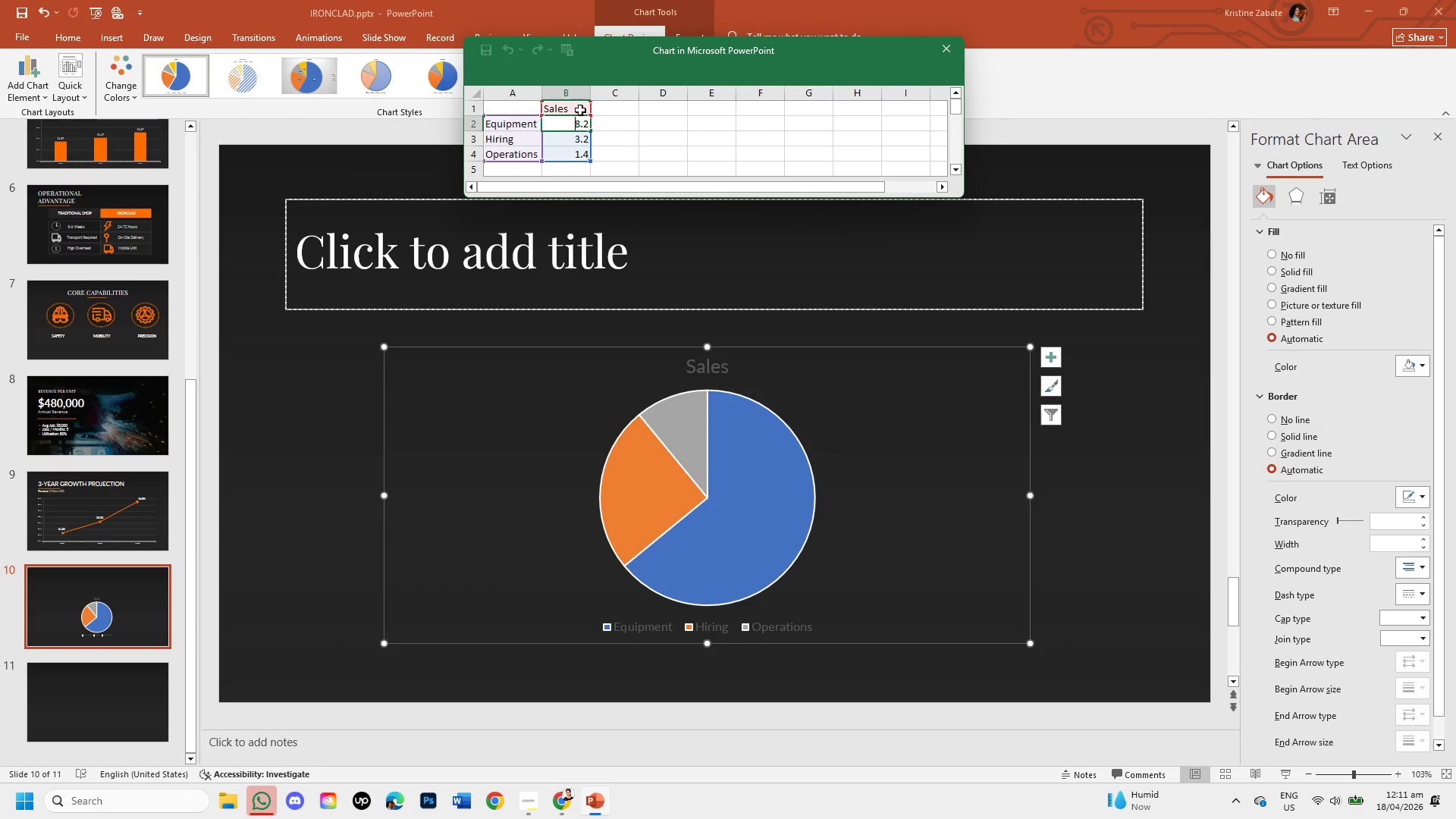 
left_click([580, 109])
 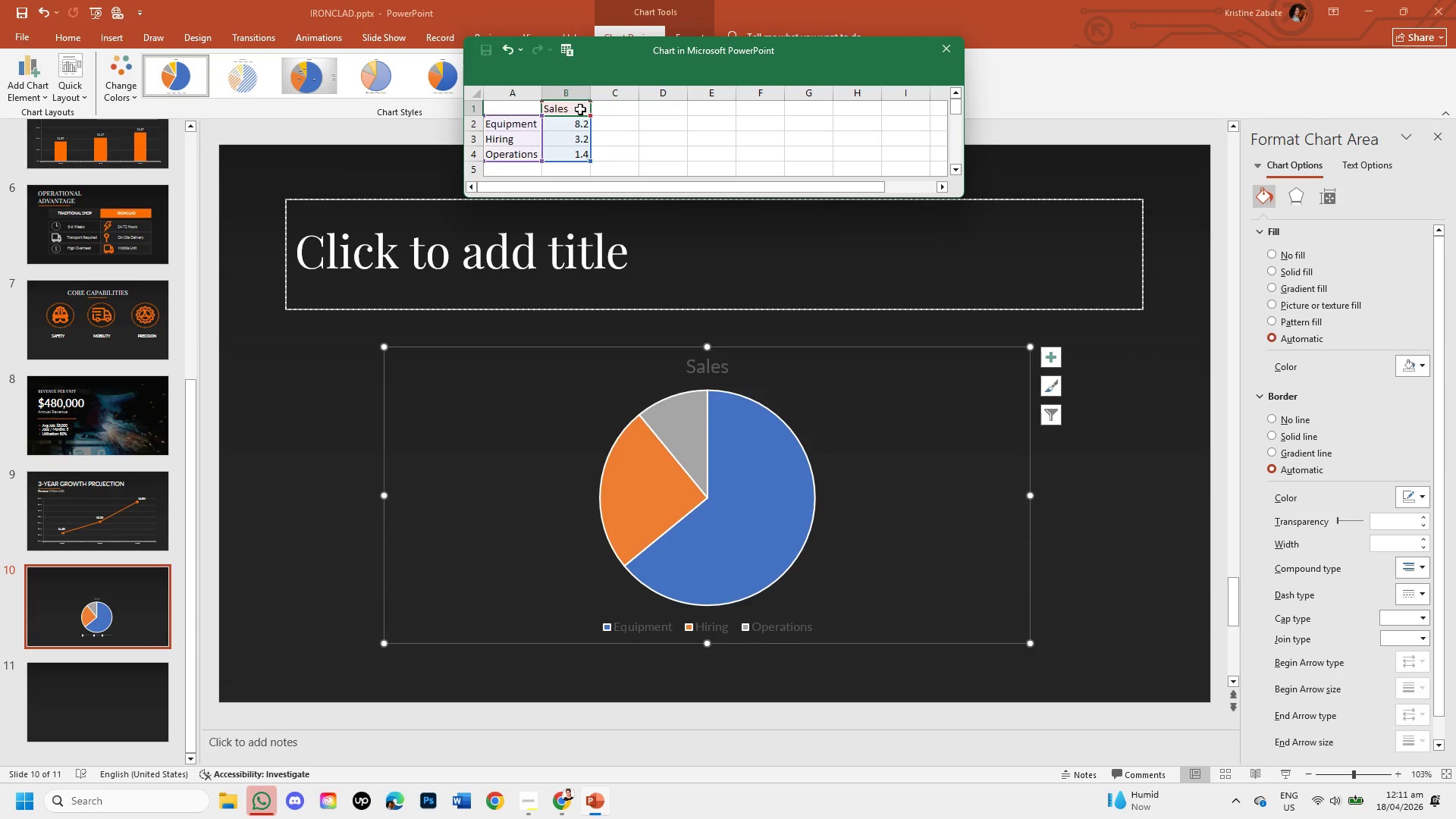 
key(Backspace)
 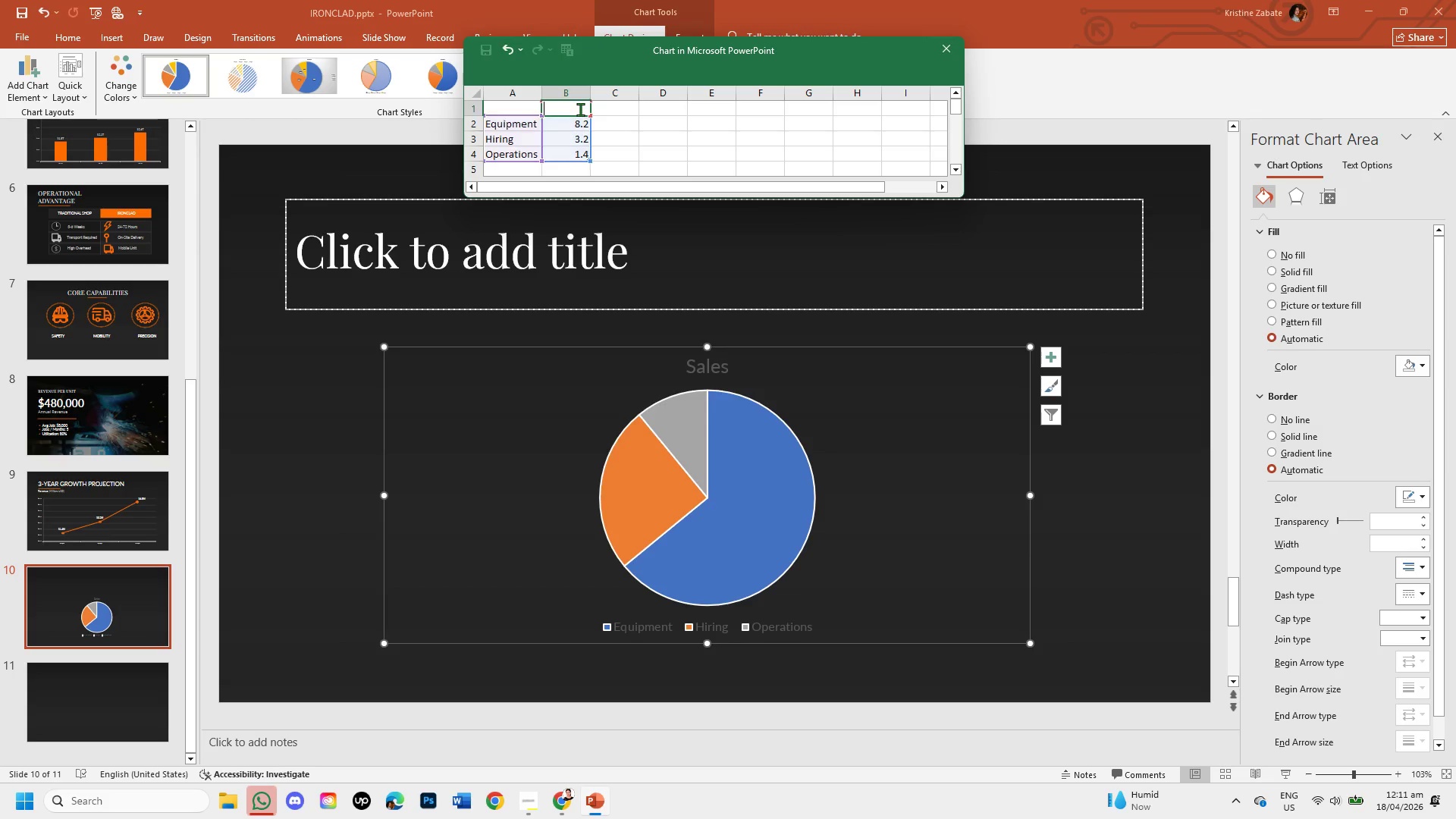 
key(Backspace)
 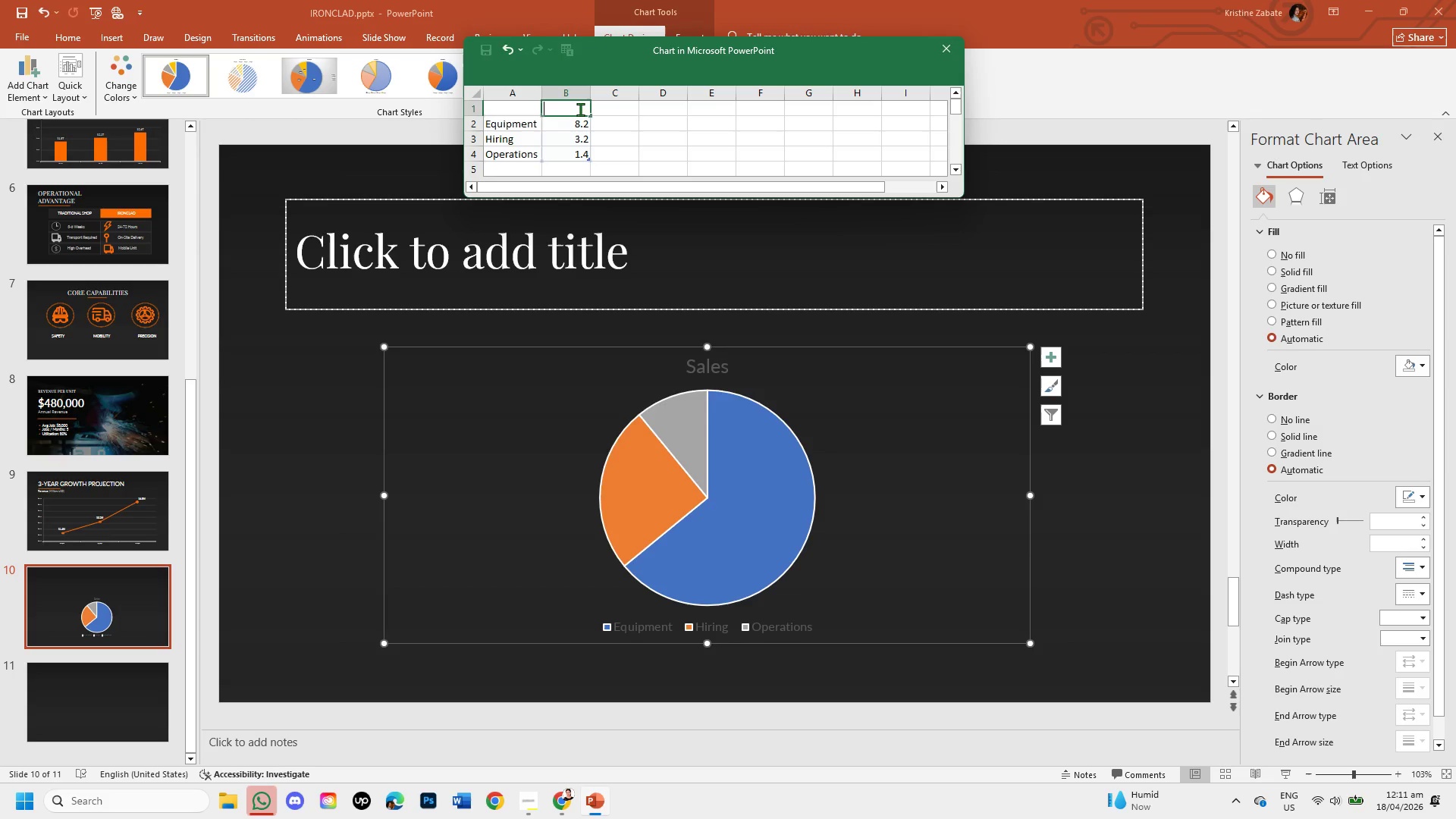 
key(Backspace)
 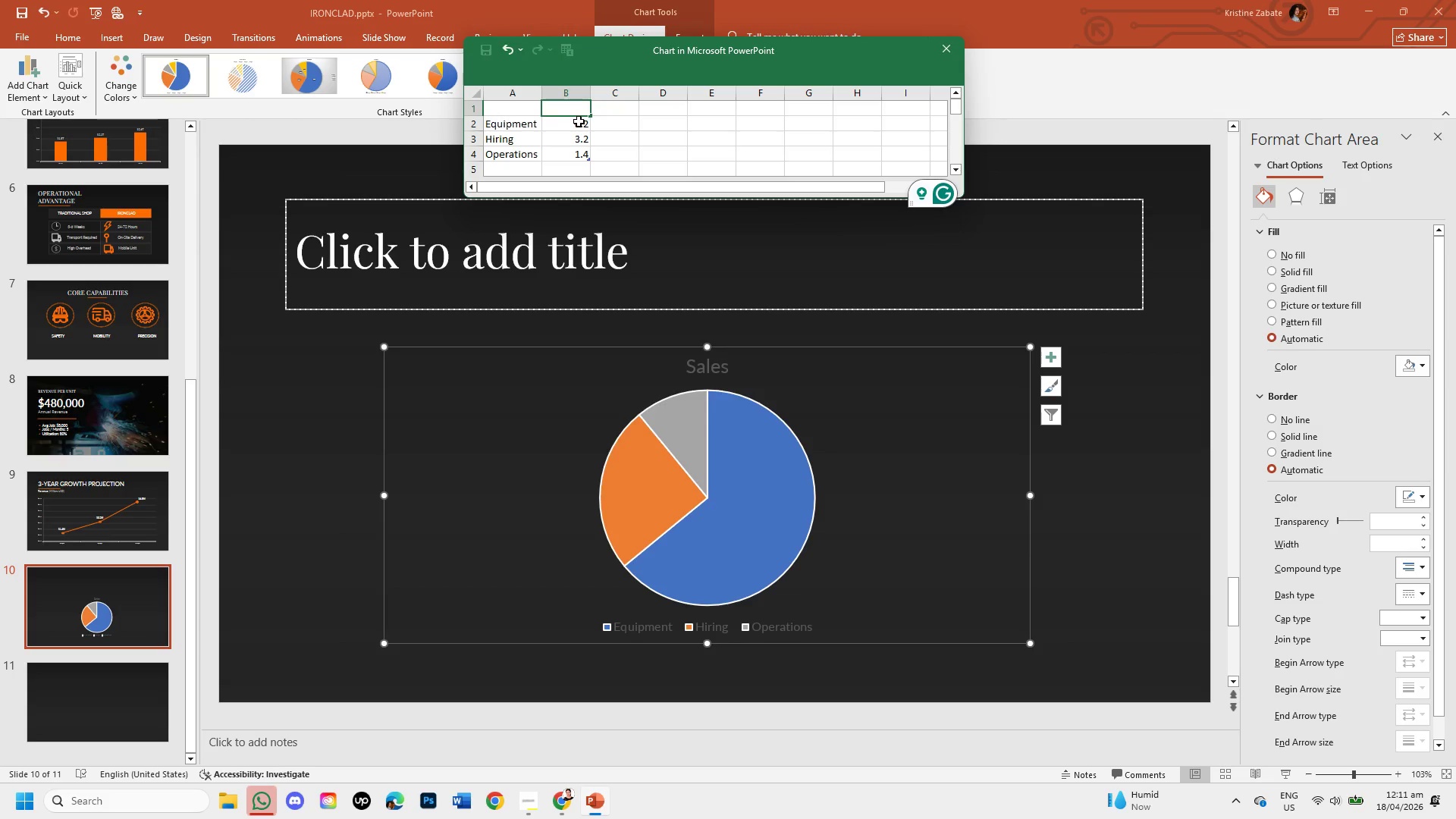 
left_click([579, 124])
 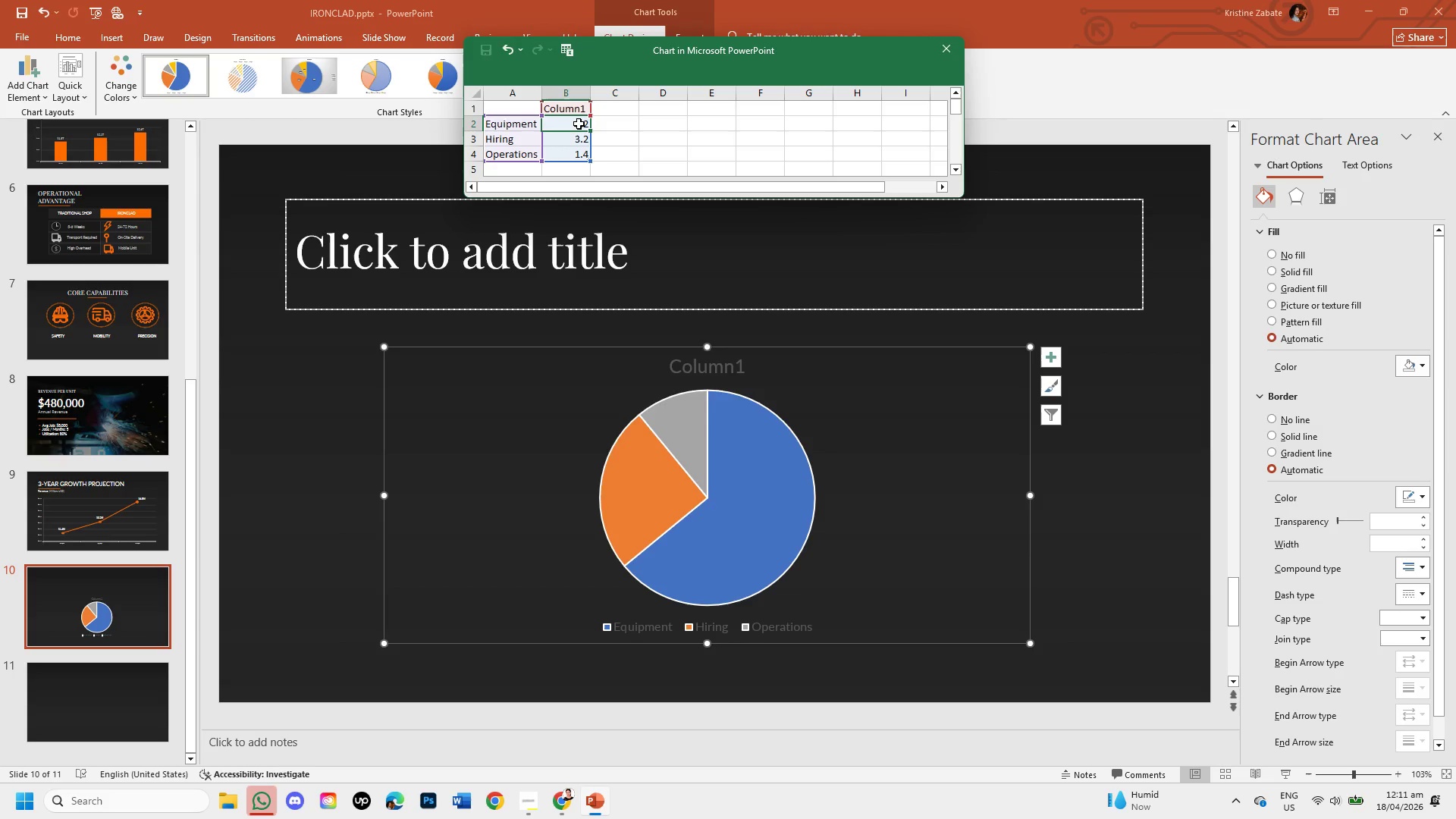 
double_click([579, 124])
 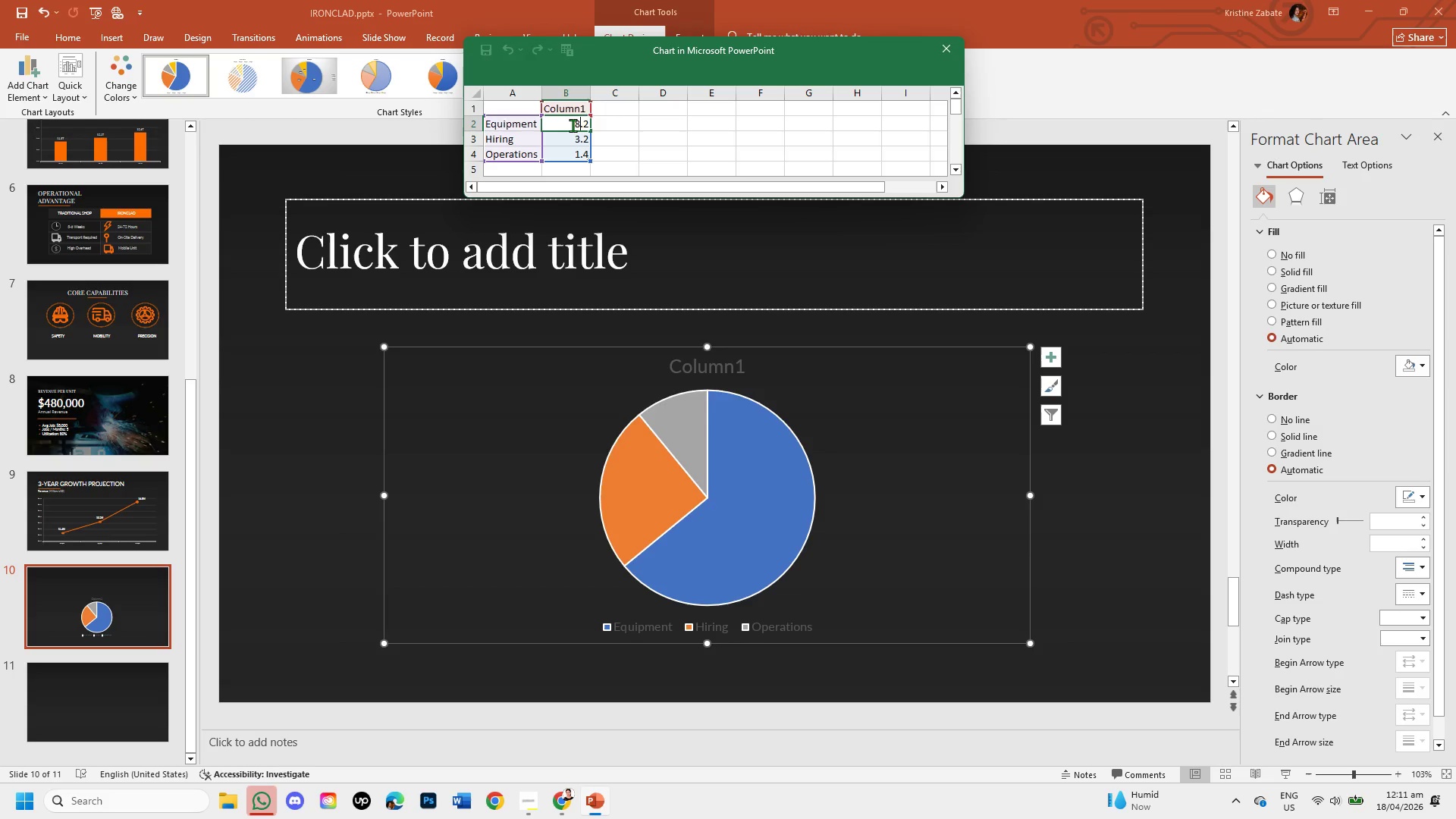 
left_click_drag(start_coordinate=[570, 125], to_coordinate=[607, 125])
 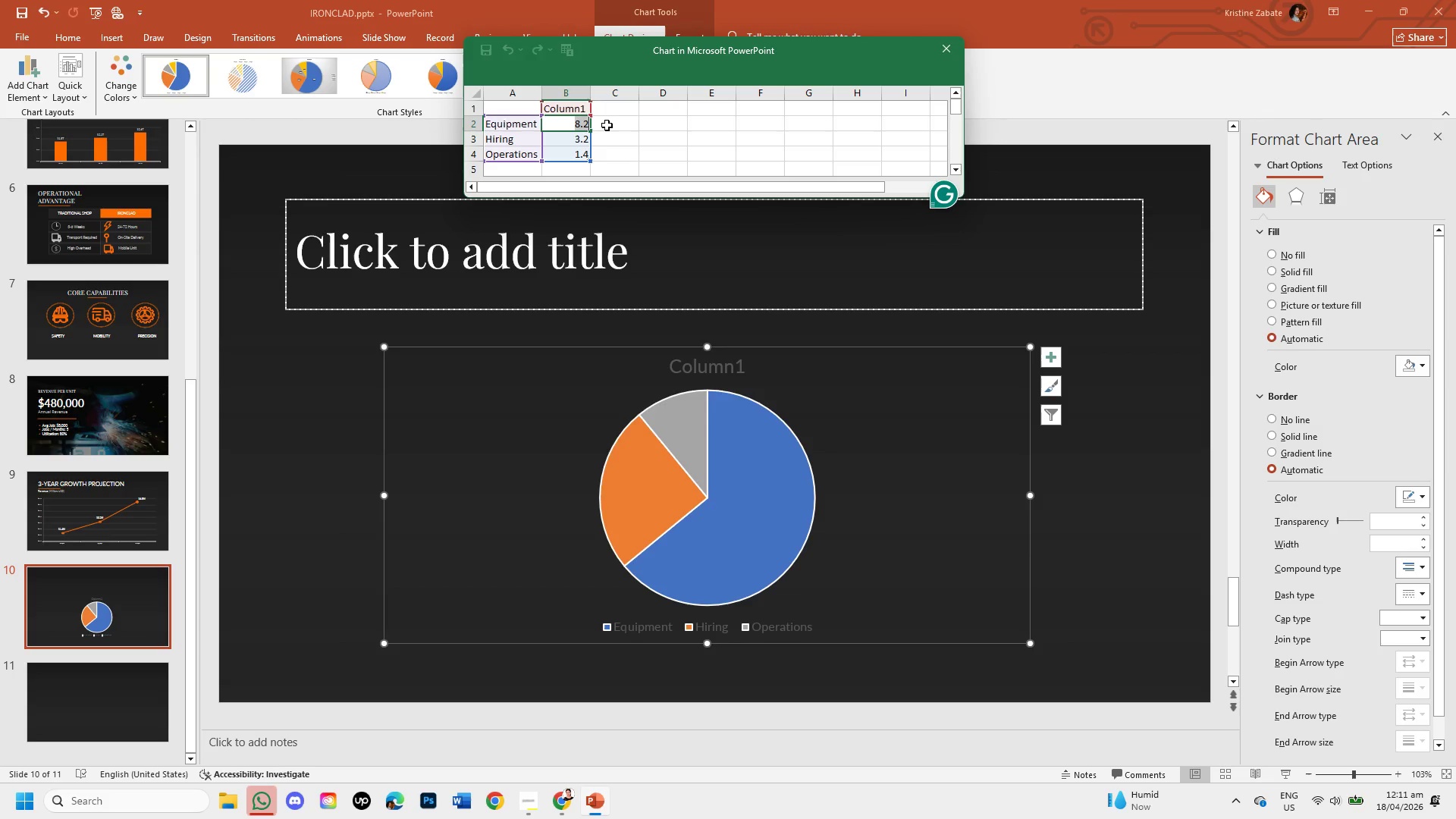 
key(Backspace)
type(50)
 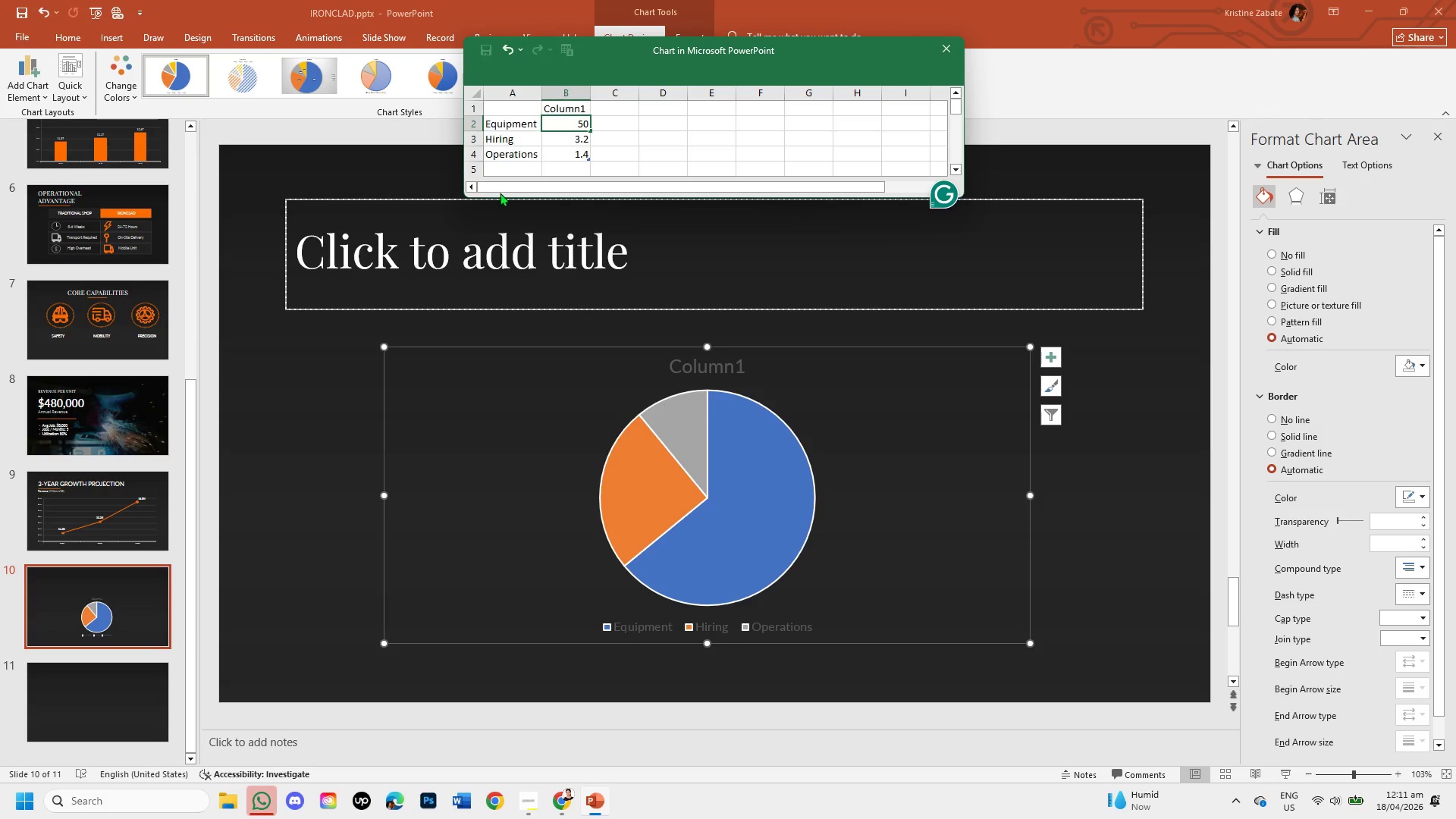 
left_click([582, 137])
 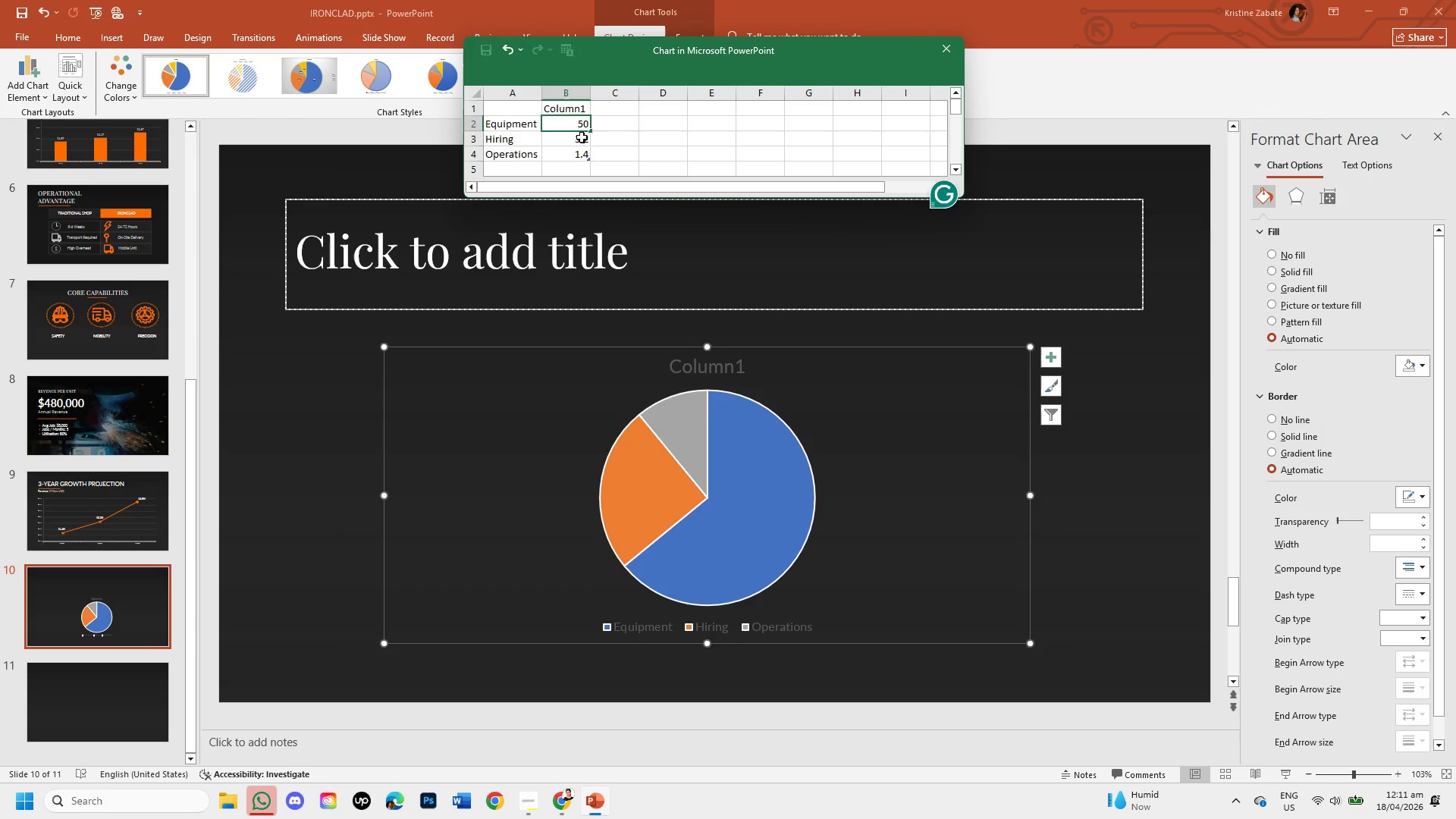 
double_click([582, 137])
 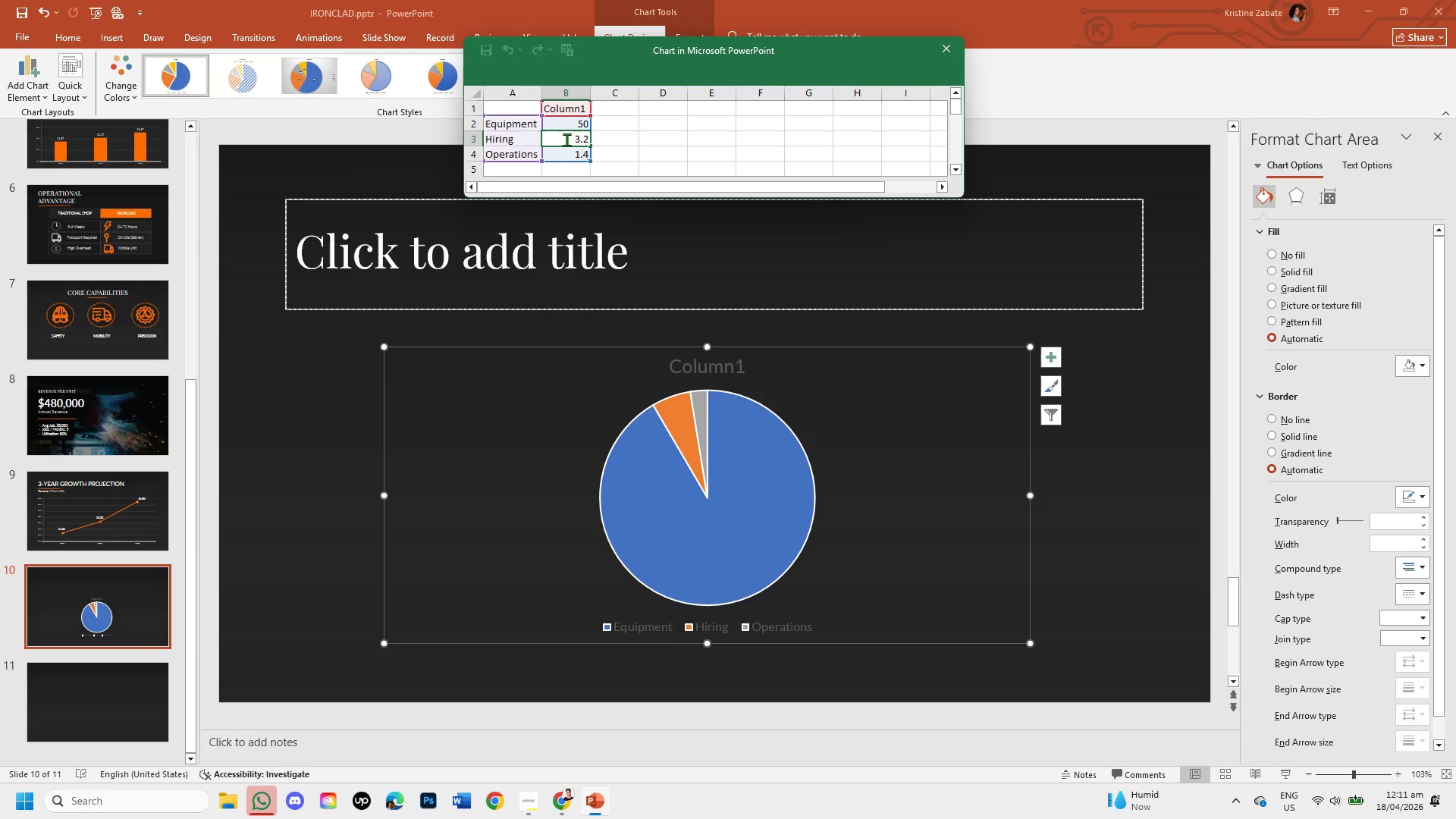 
left_click_drag(start_coordinate=[570, 140], to_coordinate=[589, 140])
 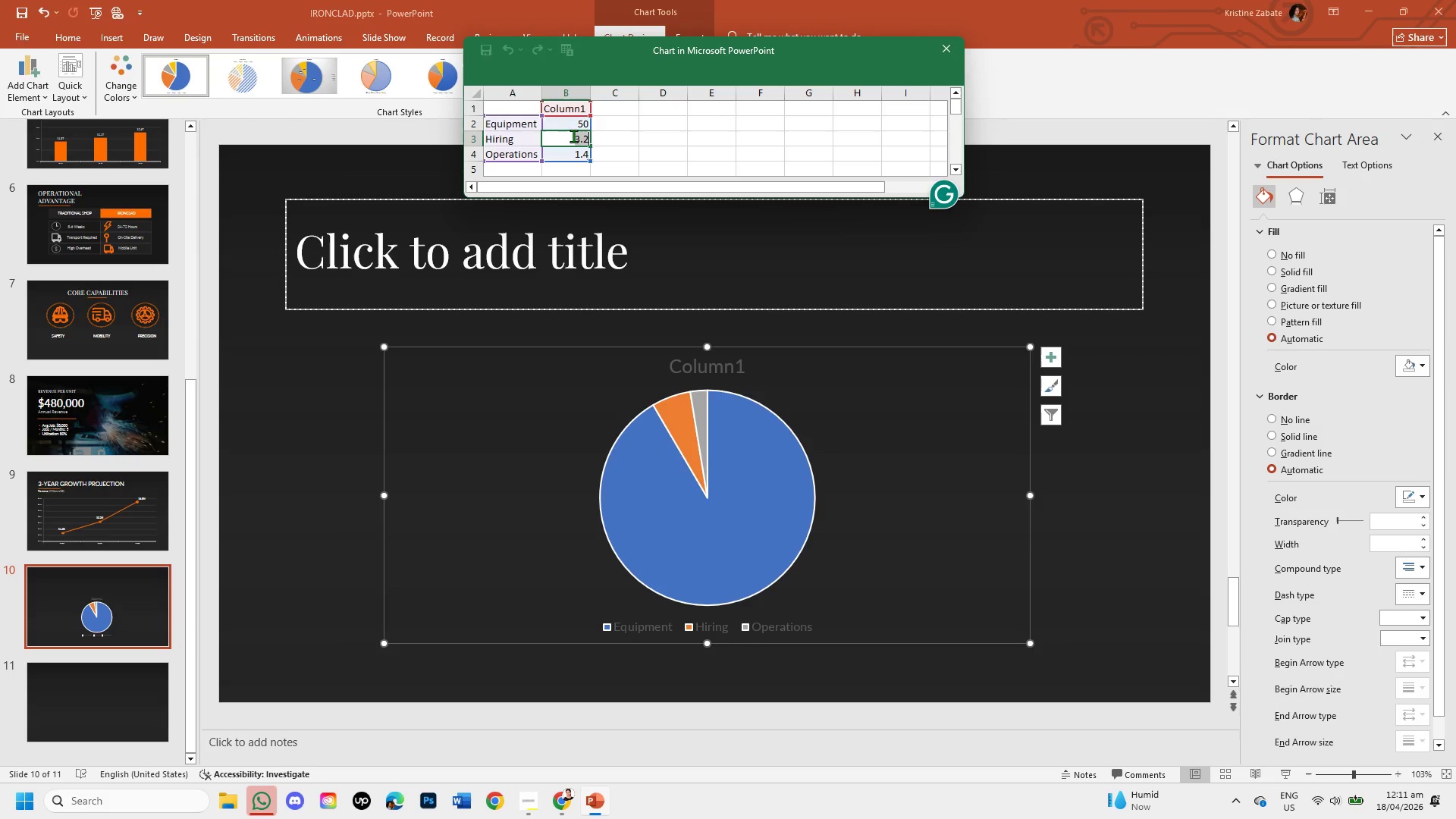 
key(Backspace)
 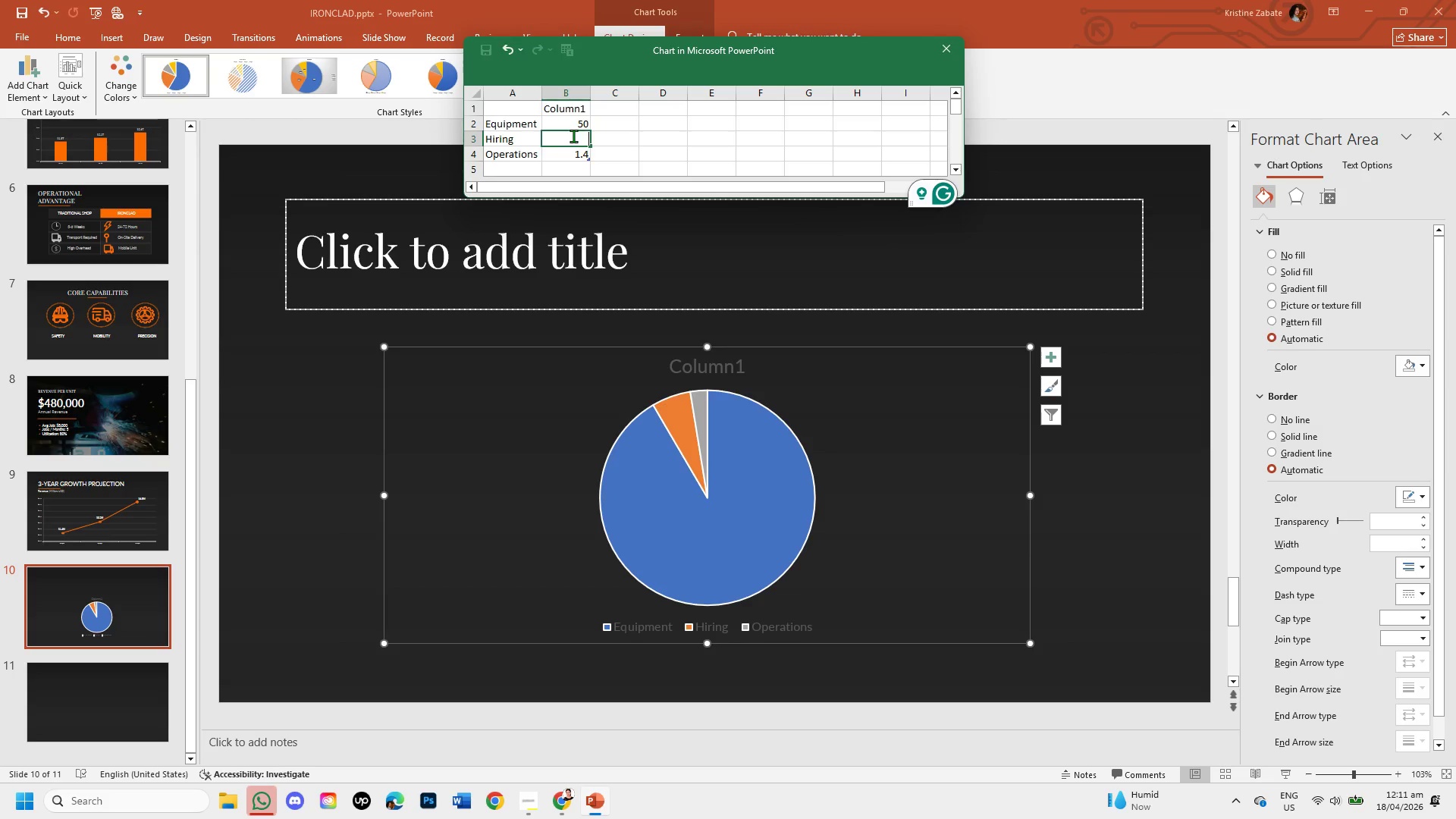 
key(Numpad3)
 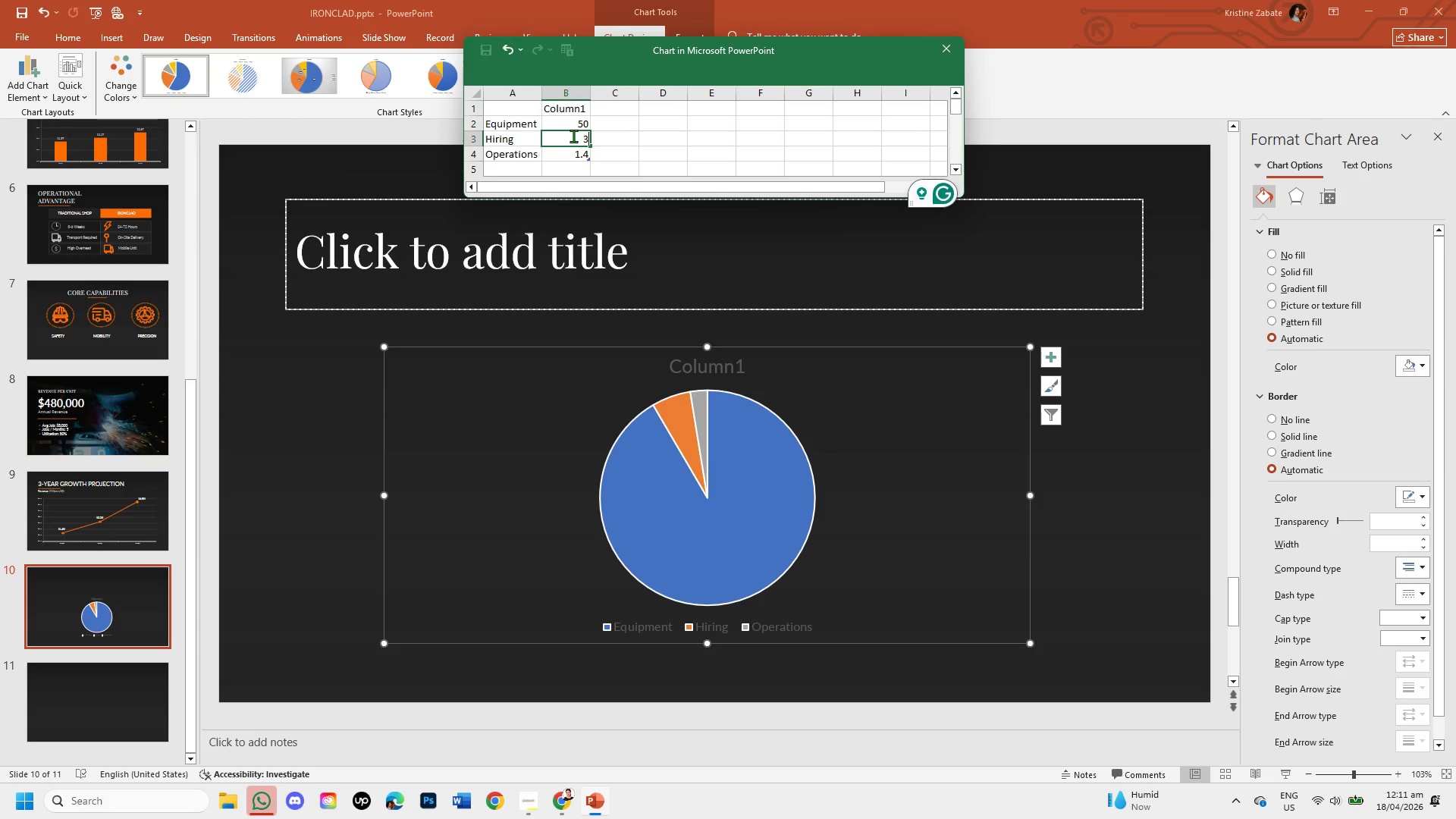 
key(Numpad0)
 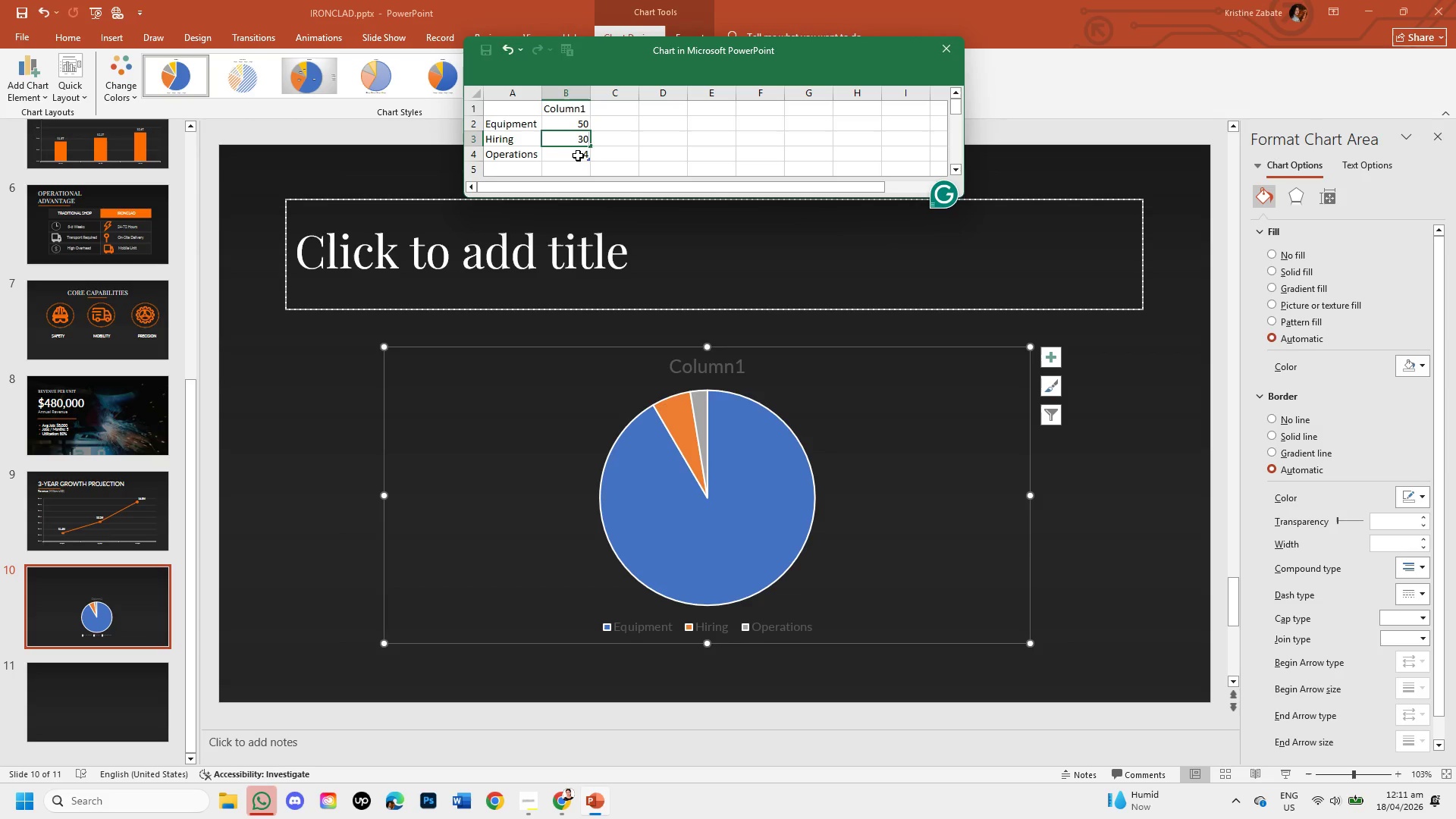 
double_click([571, 155])
 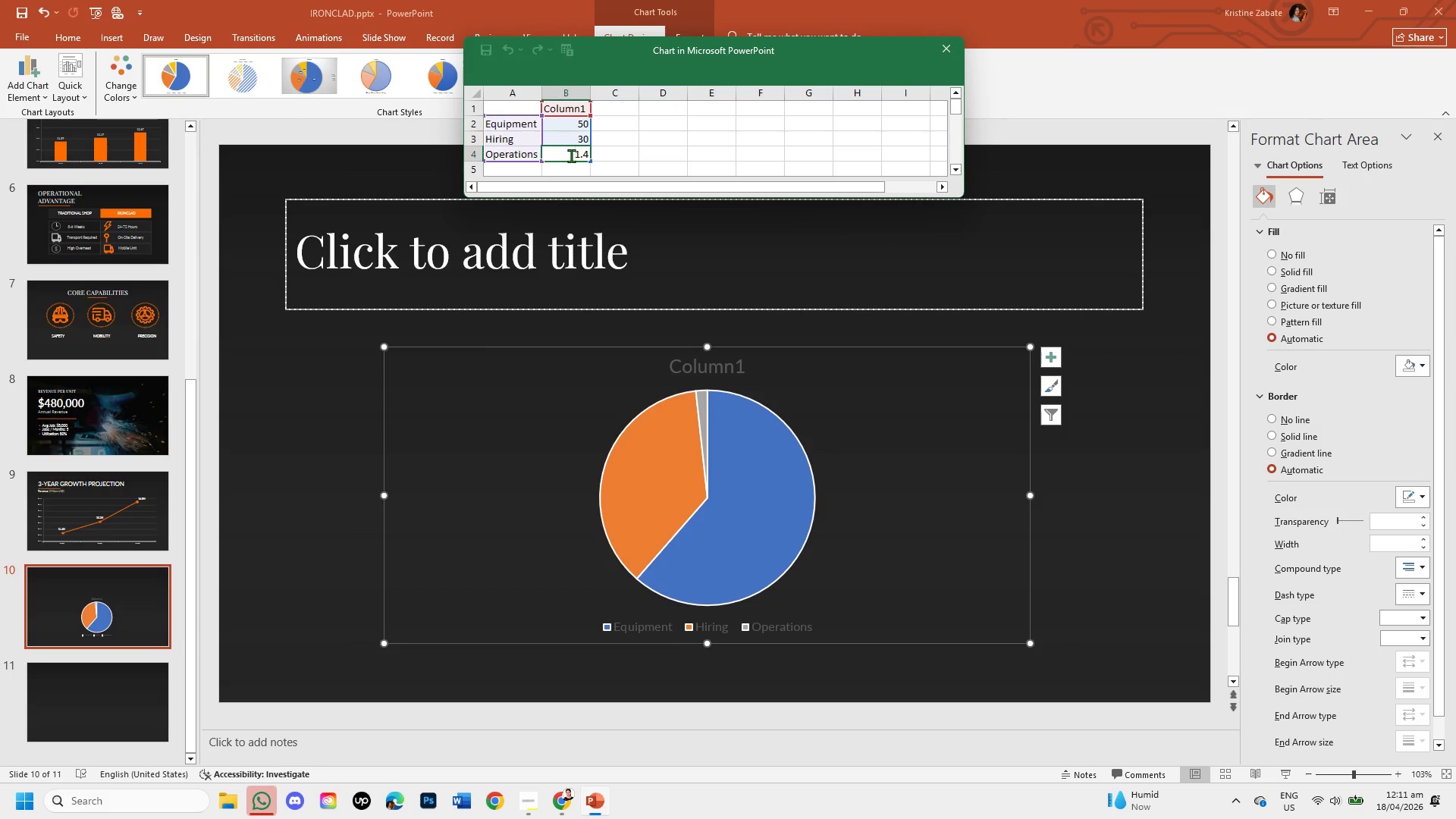 
left_click_drag(start_coordinate=[571, 155], to_coordinate=[589, 155])
 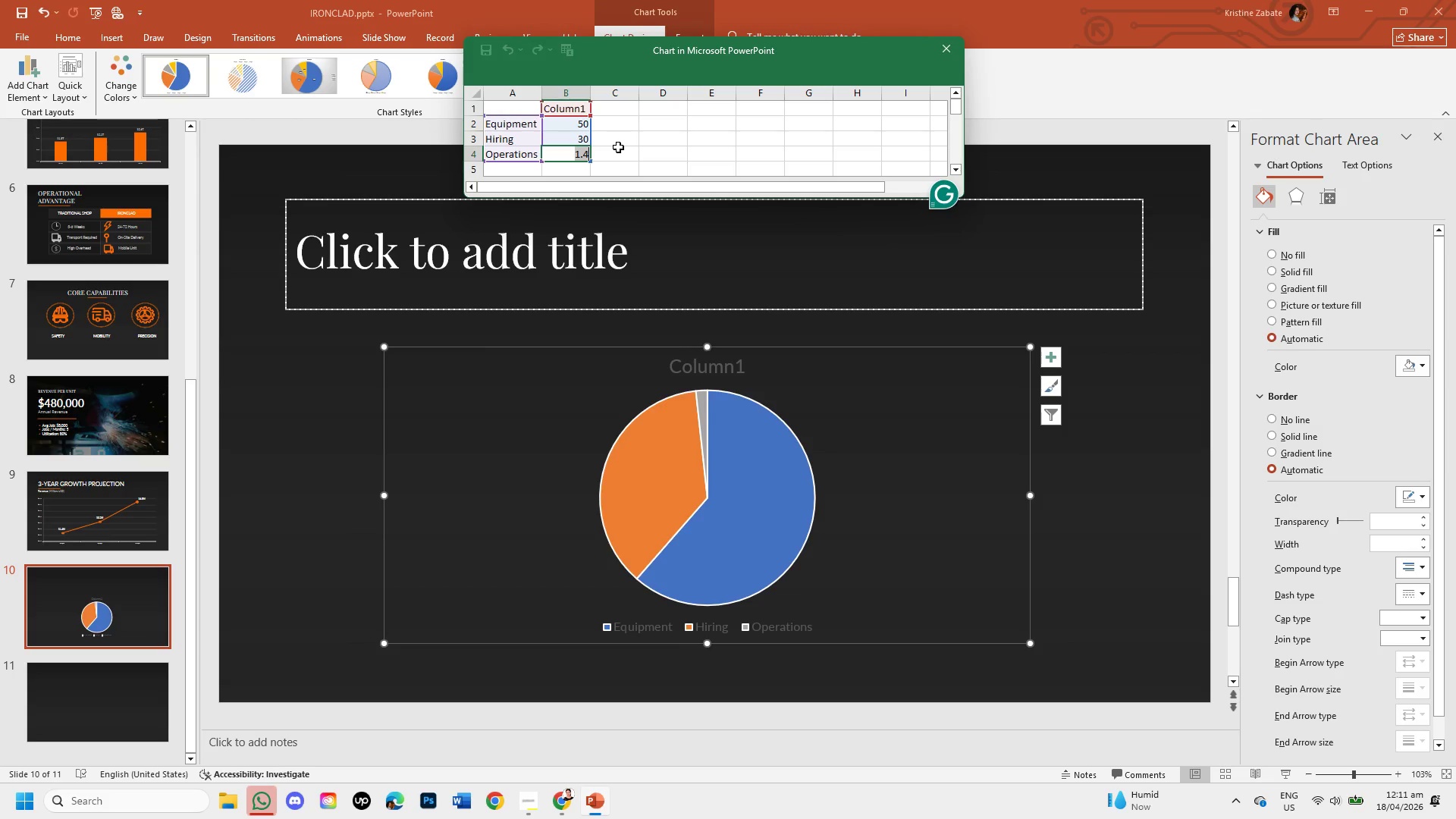 
key(Backspace)
 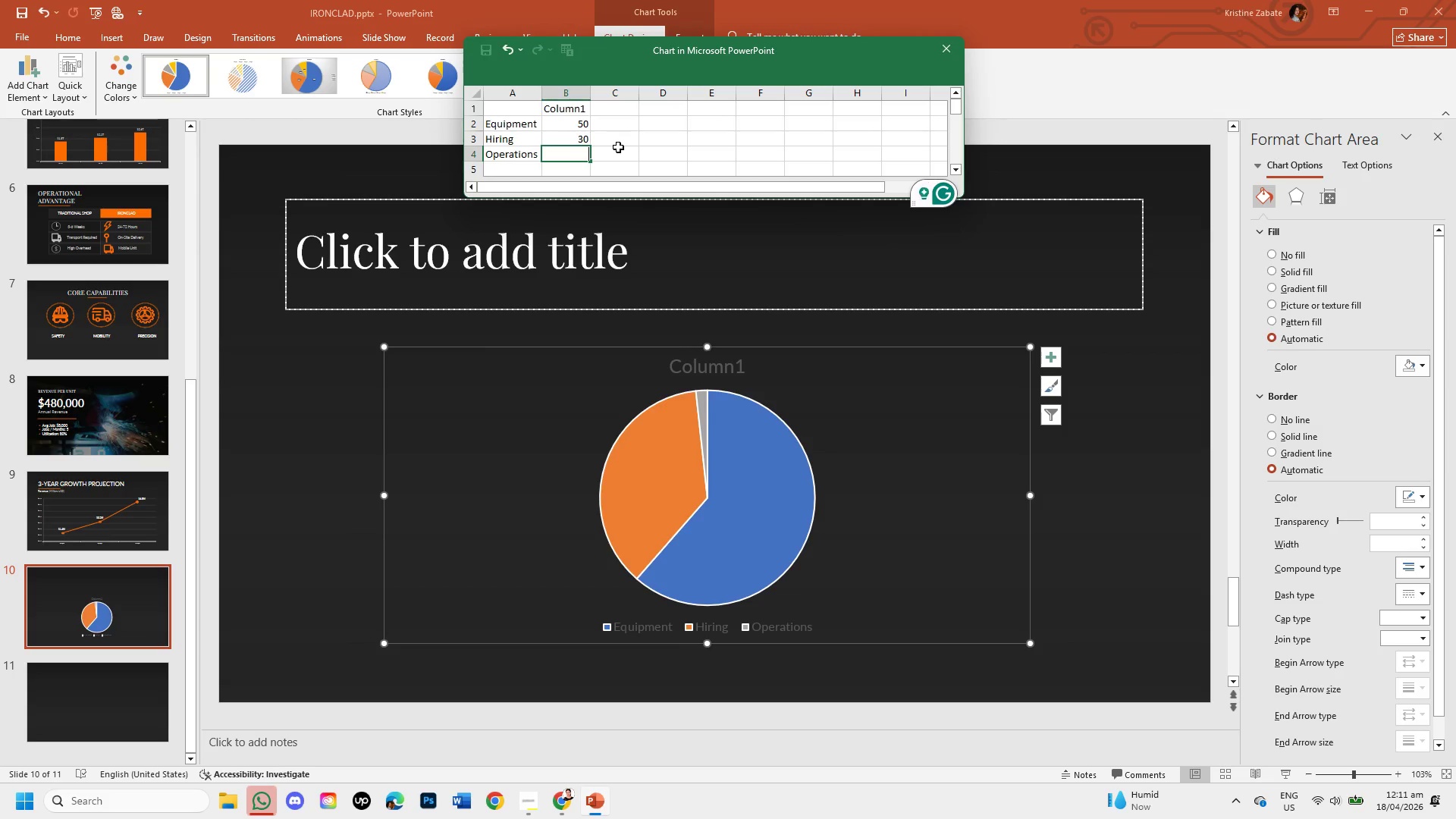 
key(Numpad2)
 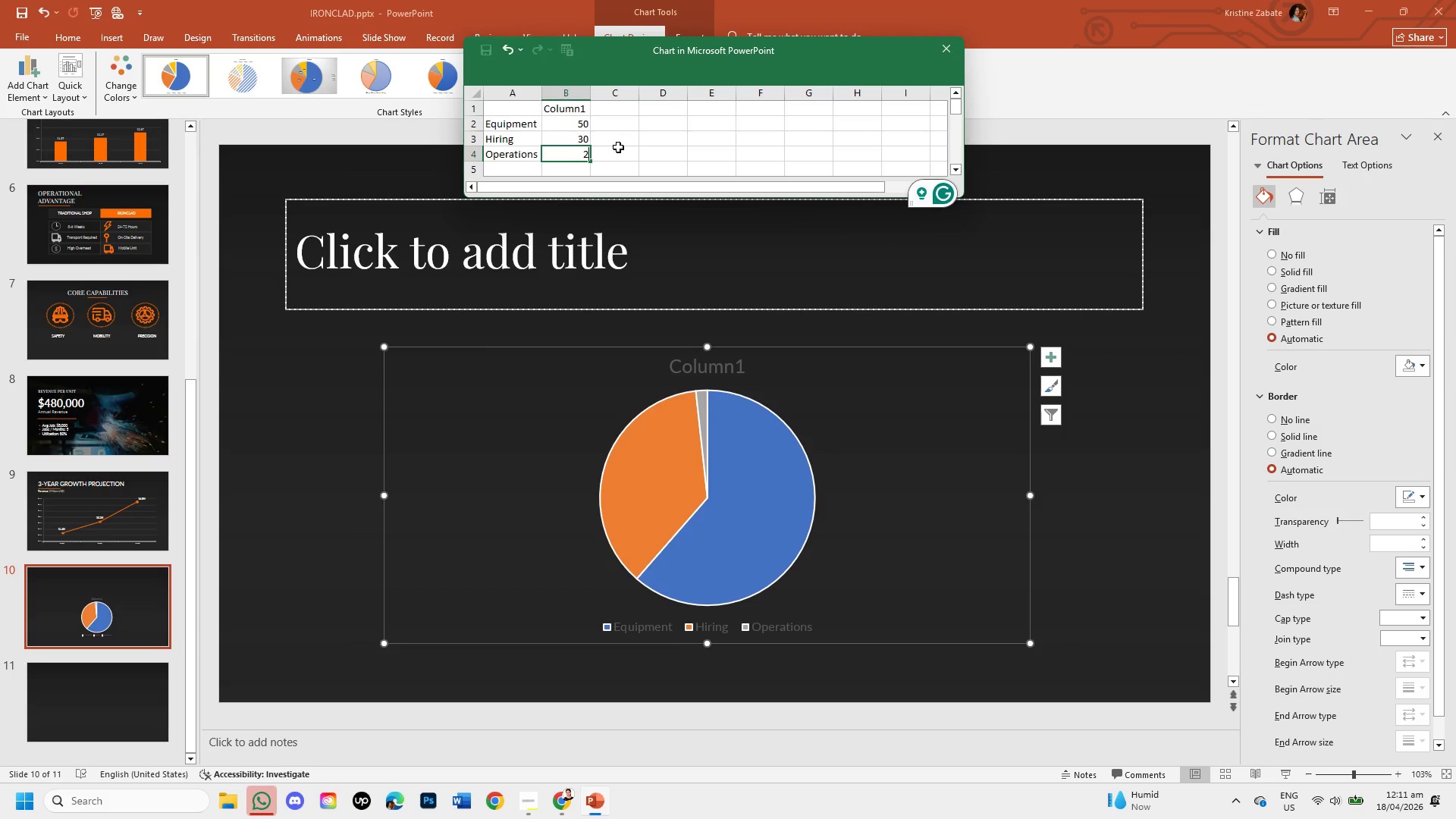 
key(Numpad0)
 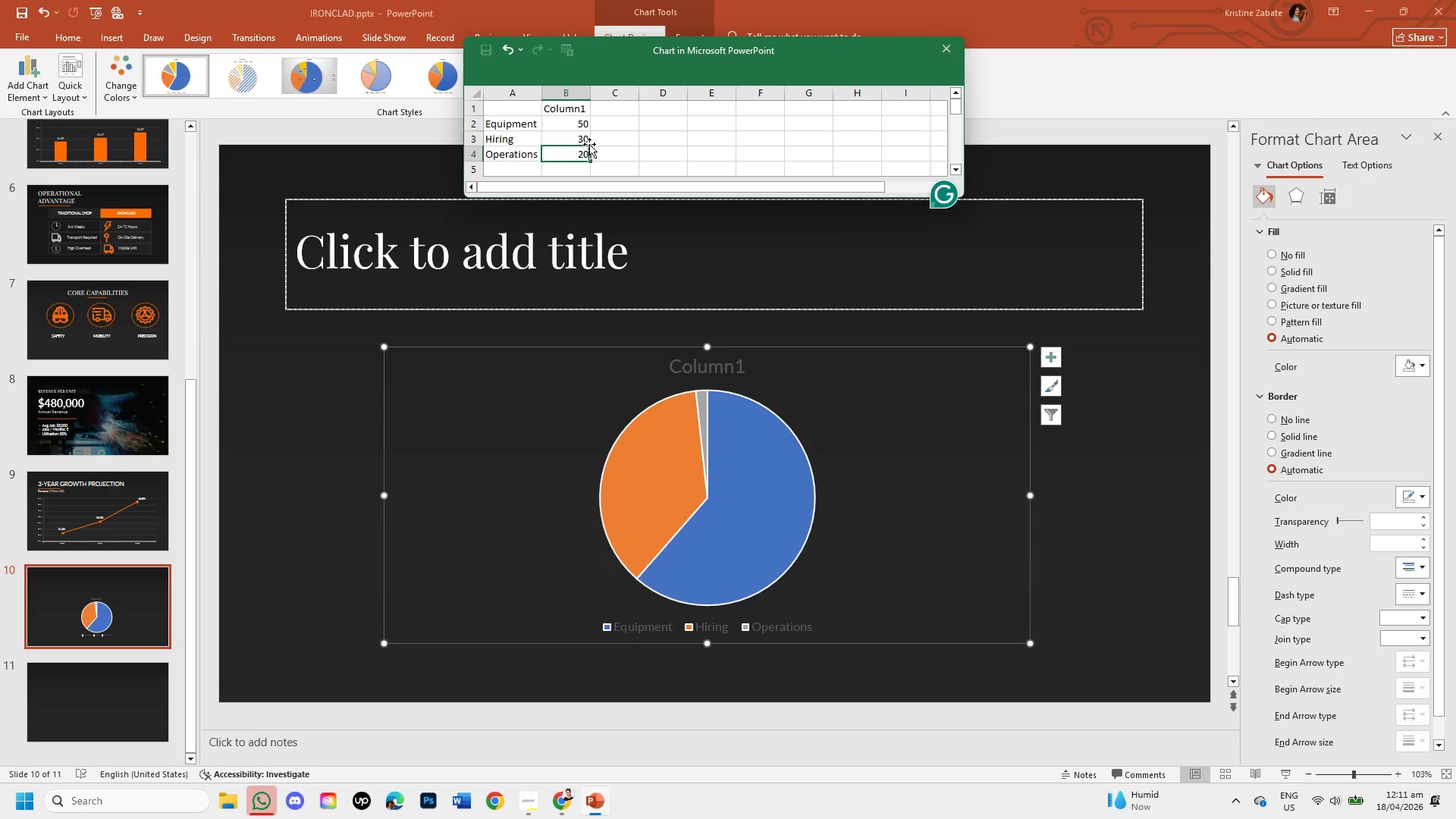 
wait(13.97)
 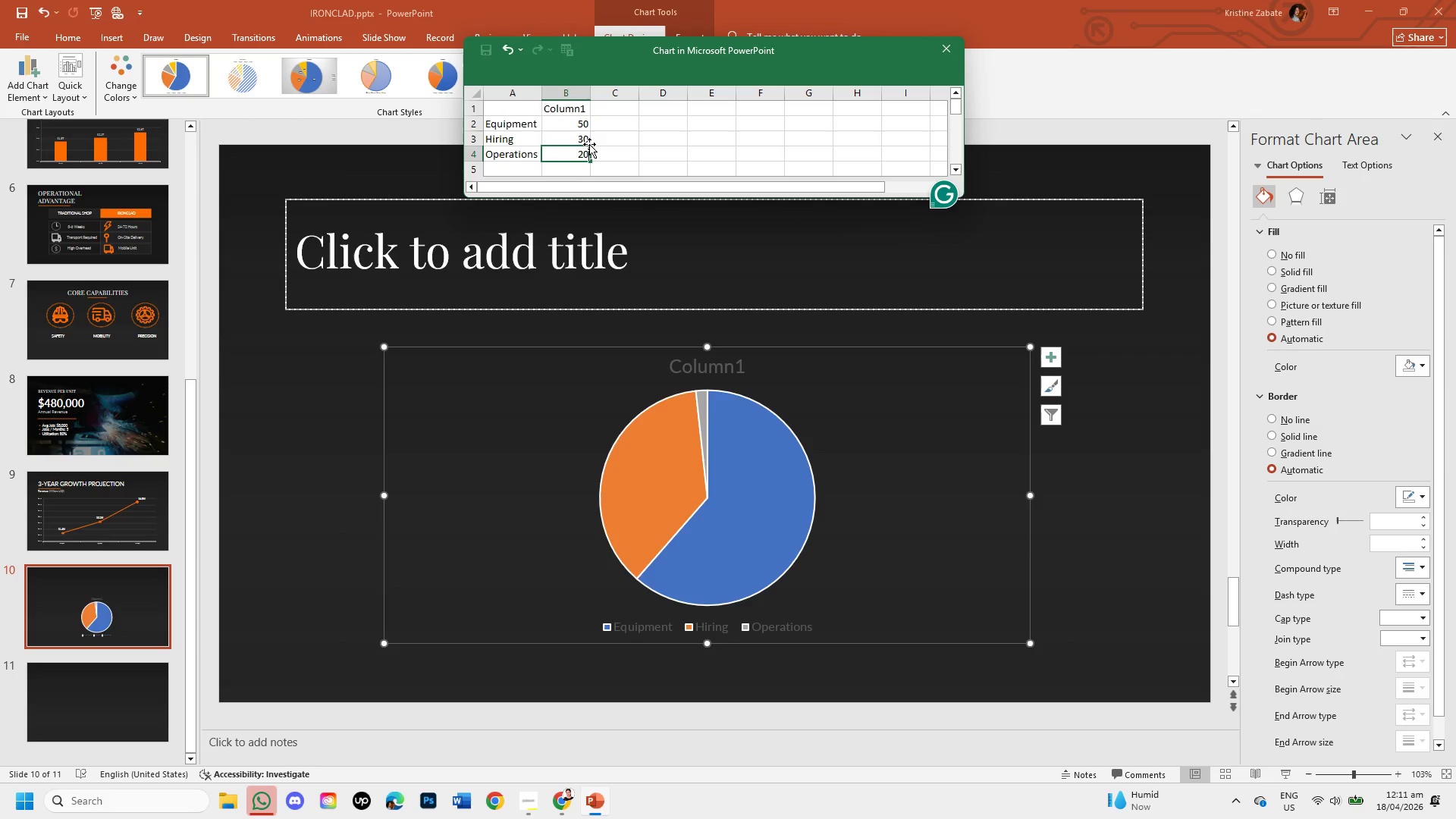 
left_click([607, 167])
 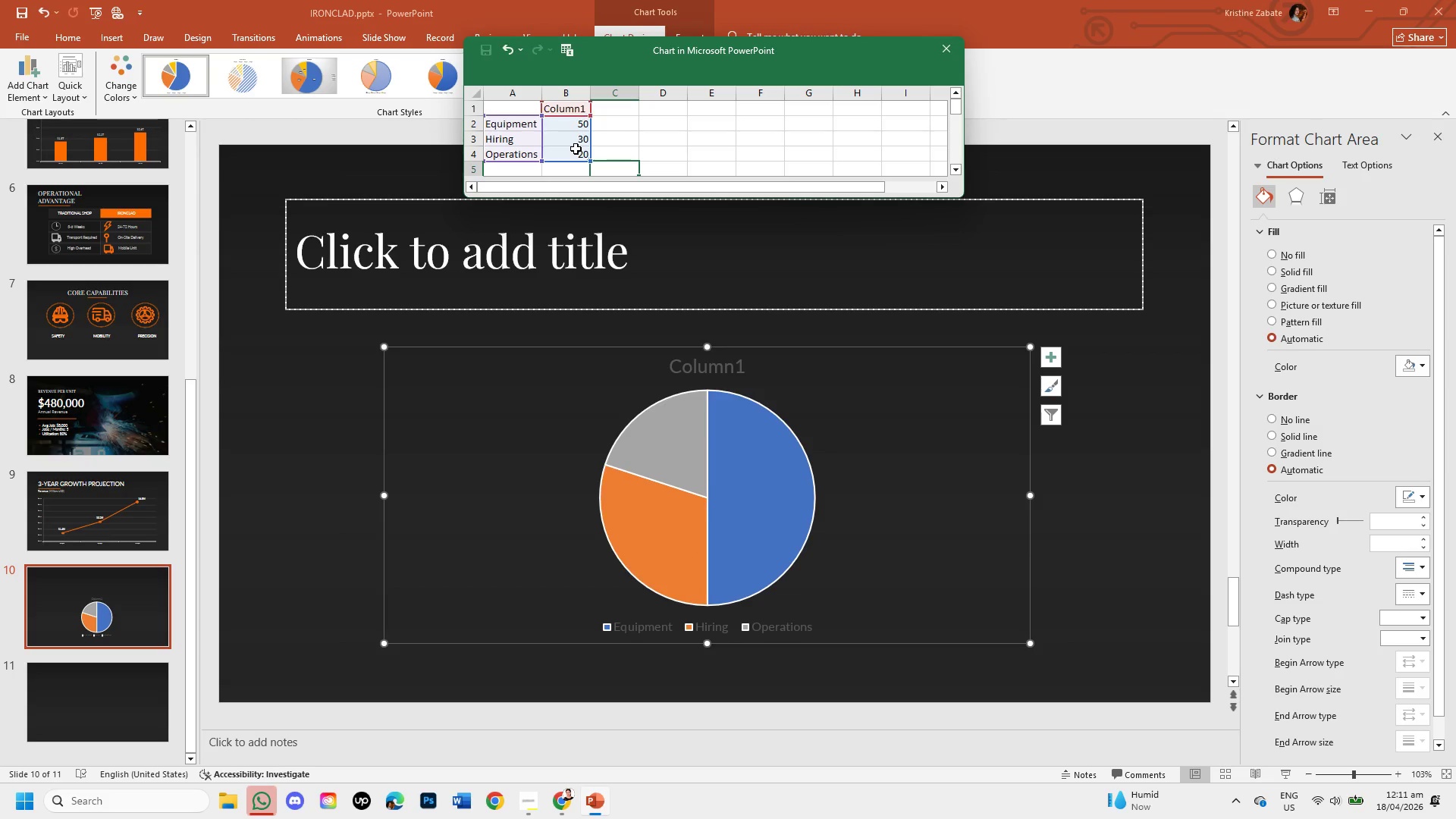 
left_click([573, 152])
 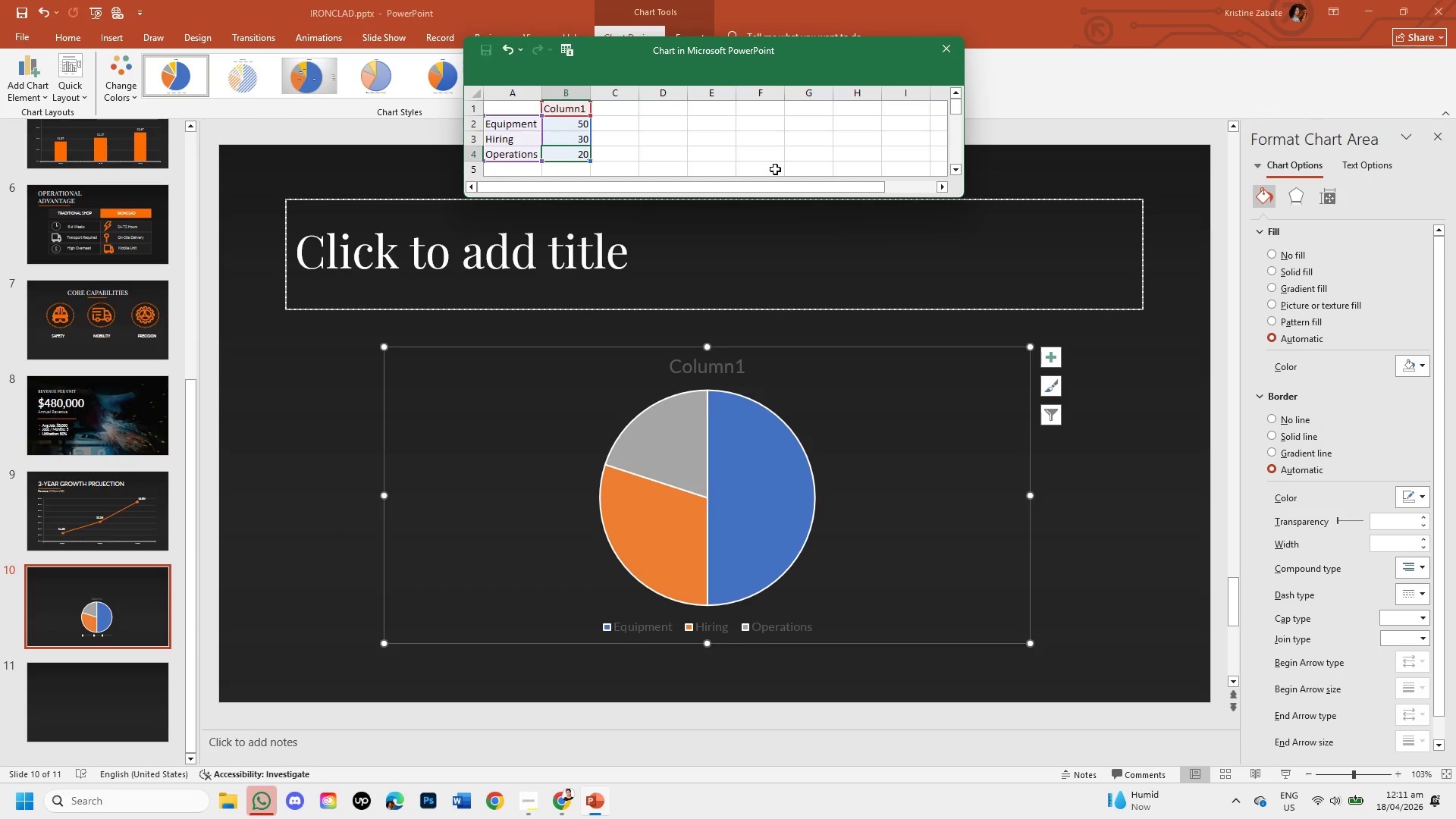 
wait(12.53)
 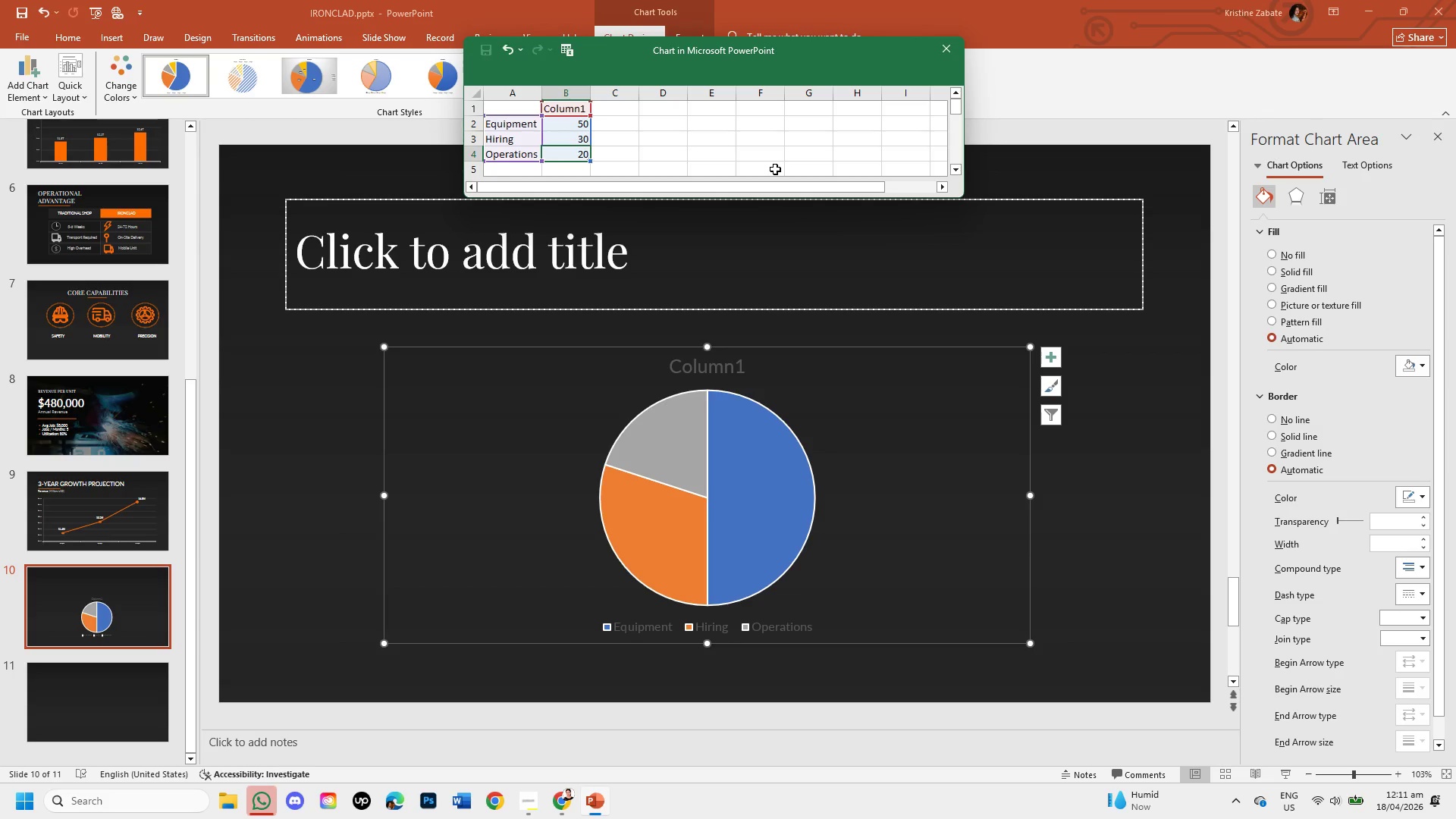 
left_click([952, 42])